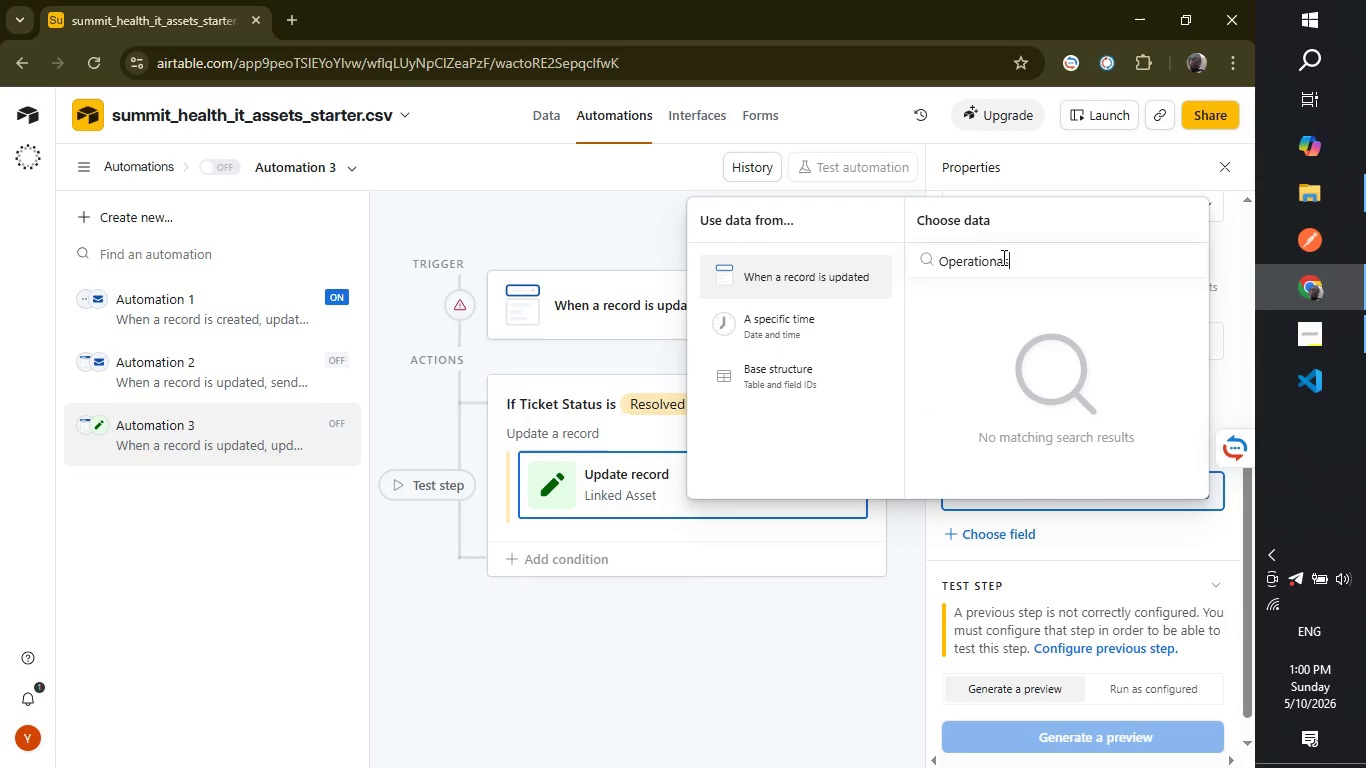 
left_click([861, 651])
 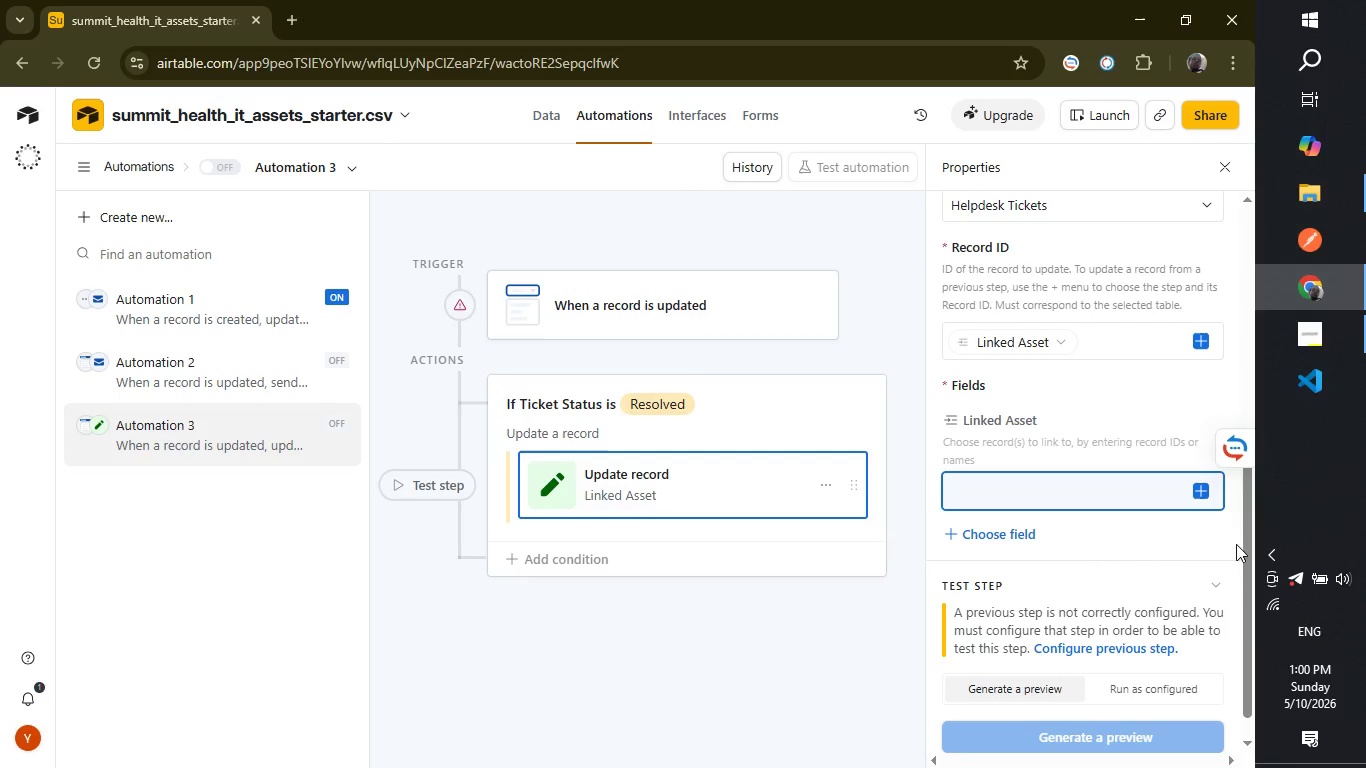 
left_click_drag(start_coordinate=[1247, 549], to_coordinate=[1246, 493])
 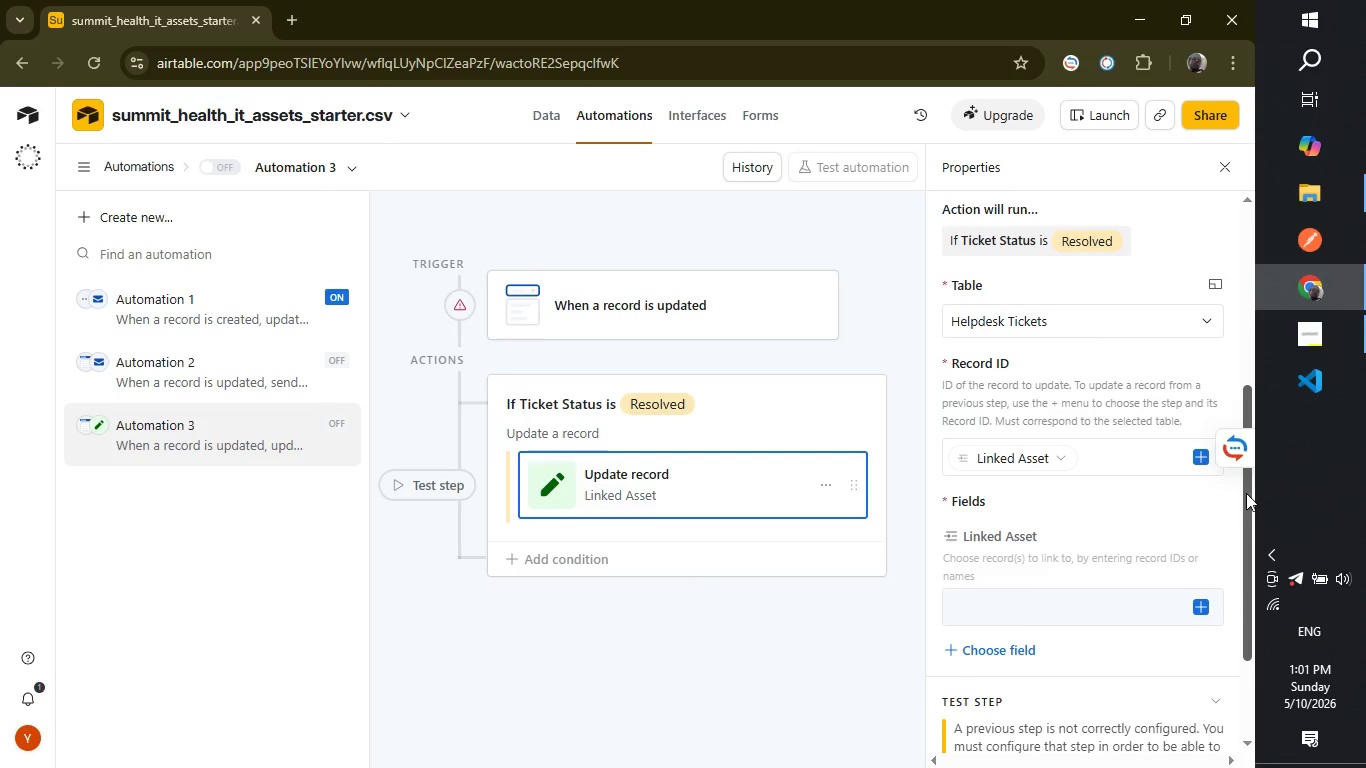 
wait(25.78)
 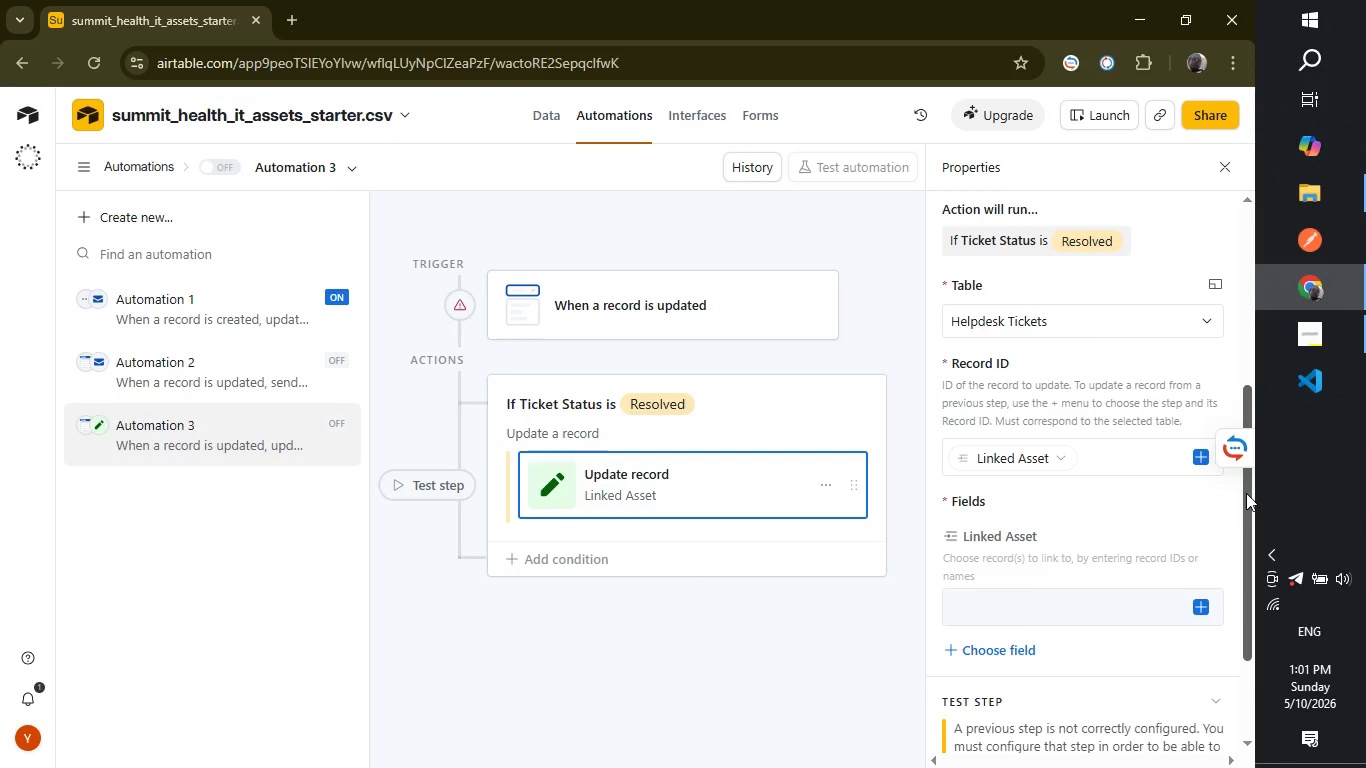 
left_click_drag(start_coordinate=[1248, 513], to_coordinate=[1247, 767])
 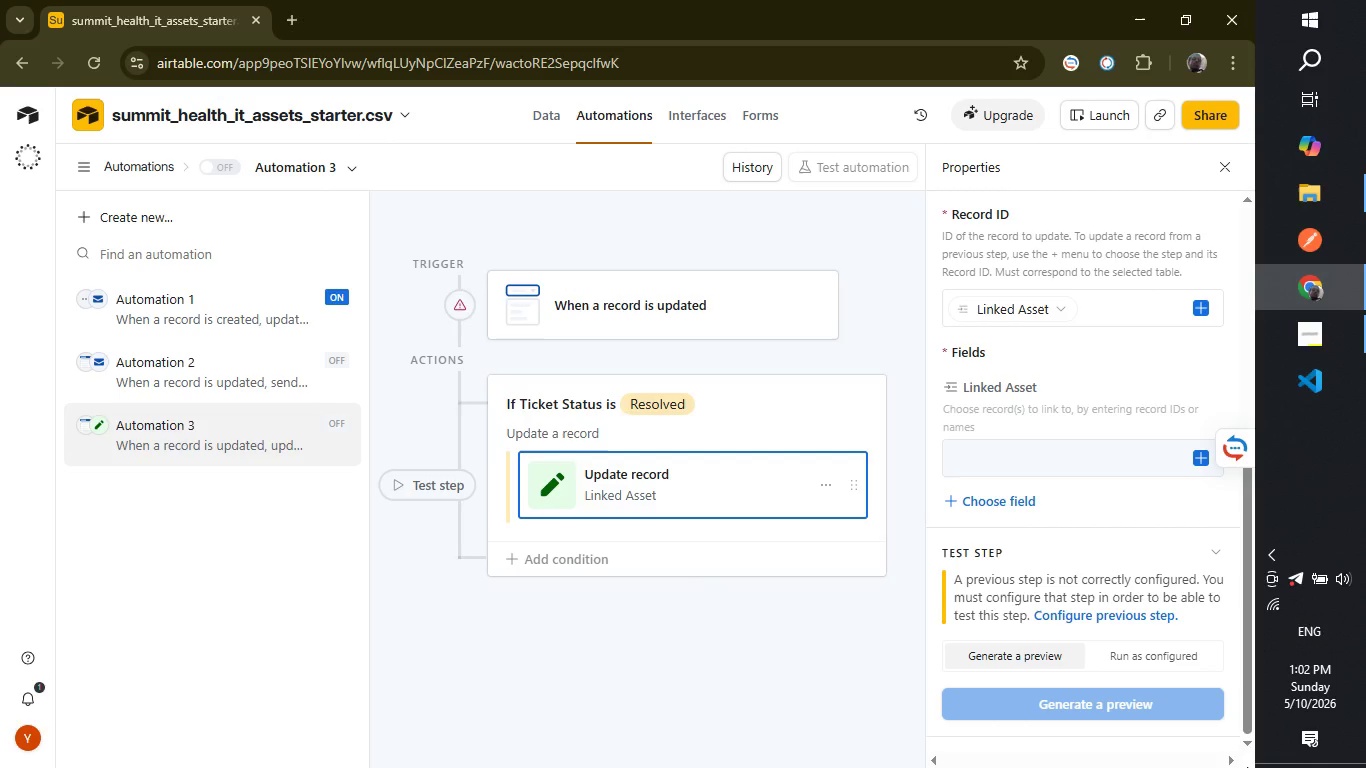 
wait(80.3)
 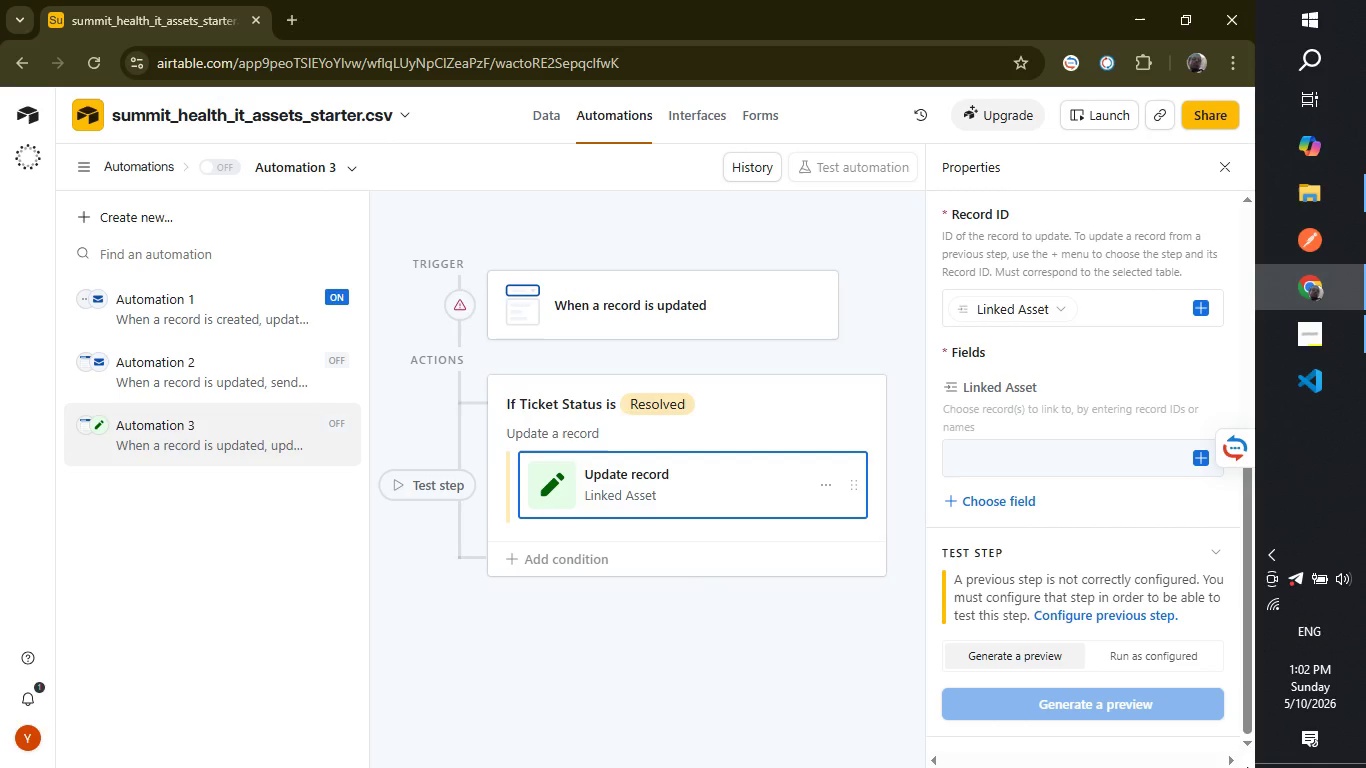 
left_click_drag(start_coordinate=[1248, 565], to_coordinate=[1257, 219])
 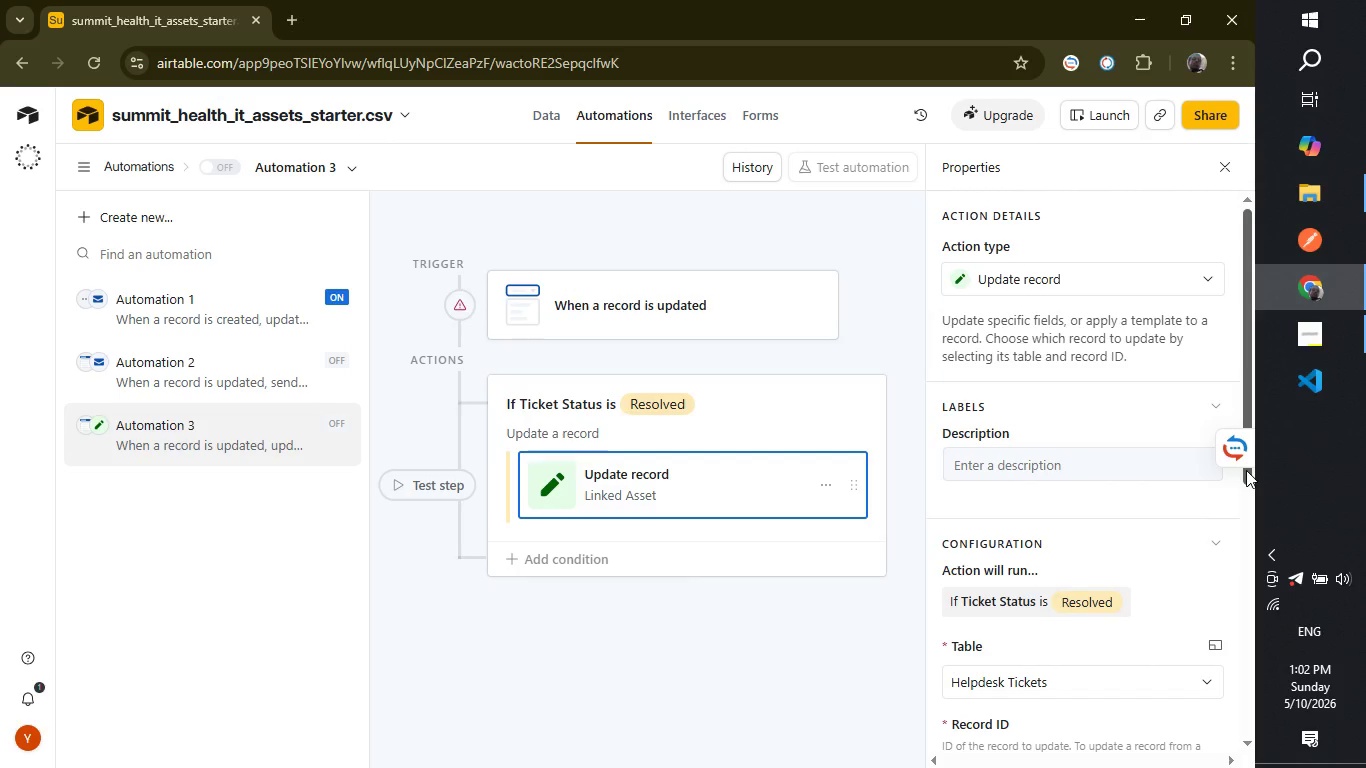 
wait(5.7)
 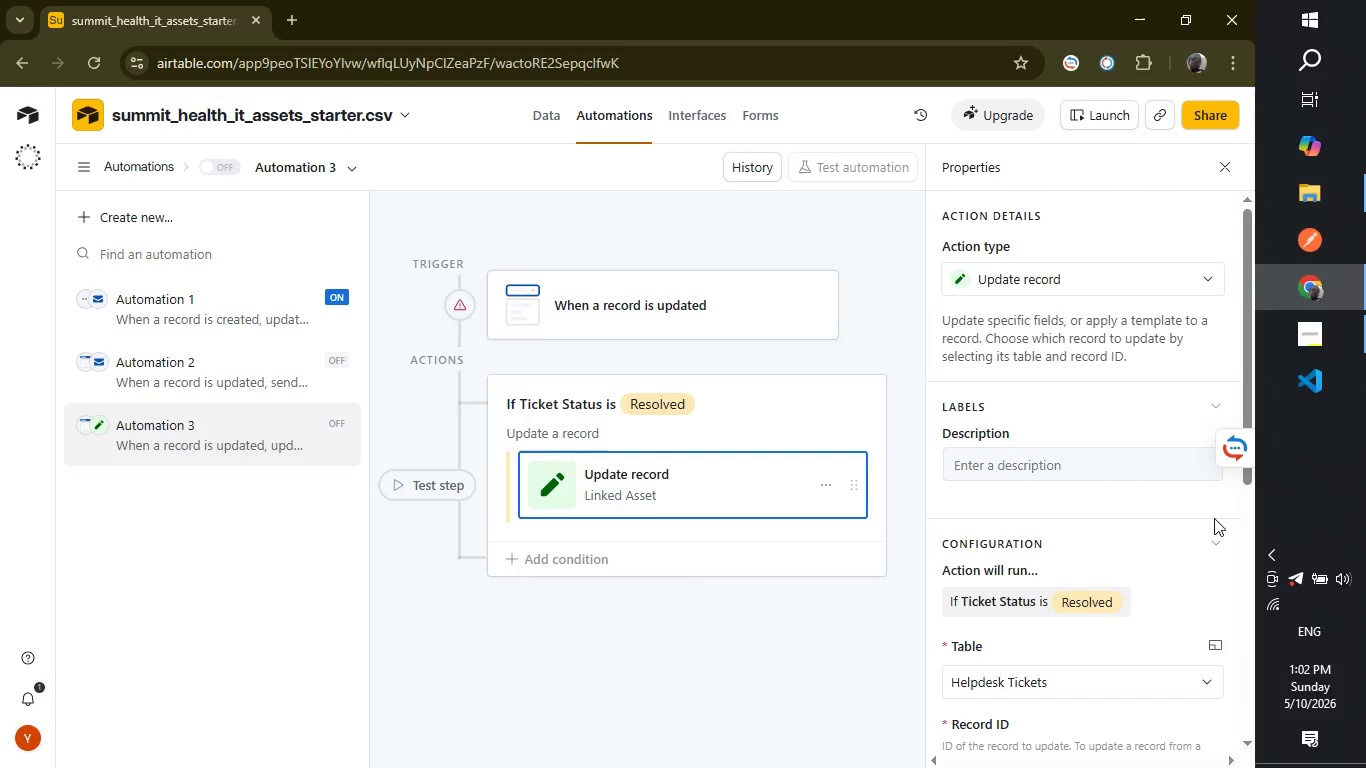 
left_click_drag(start_coordinate=[1246, 470], to_coordinate=[1241, 622])
 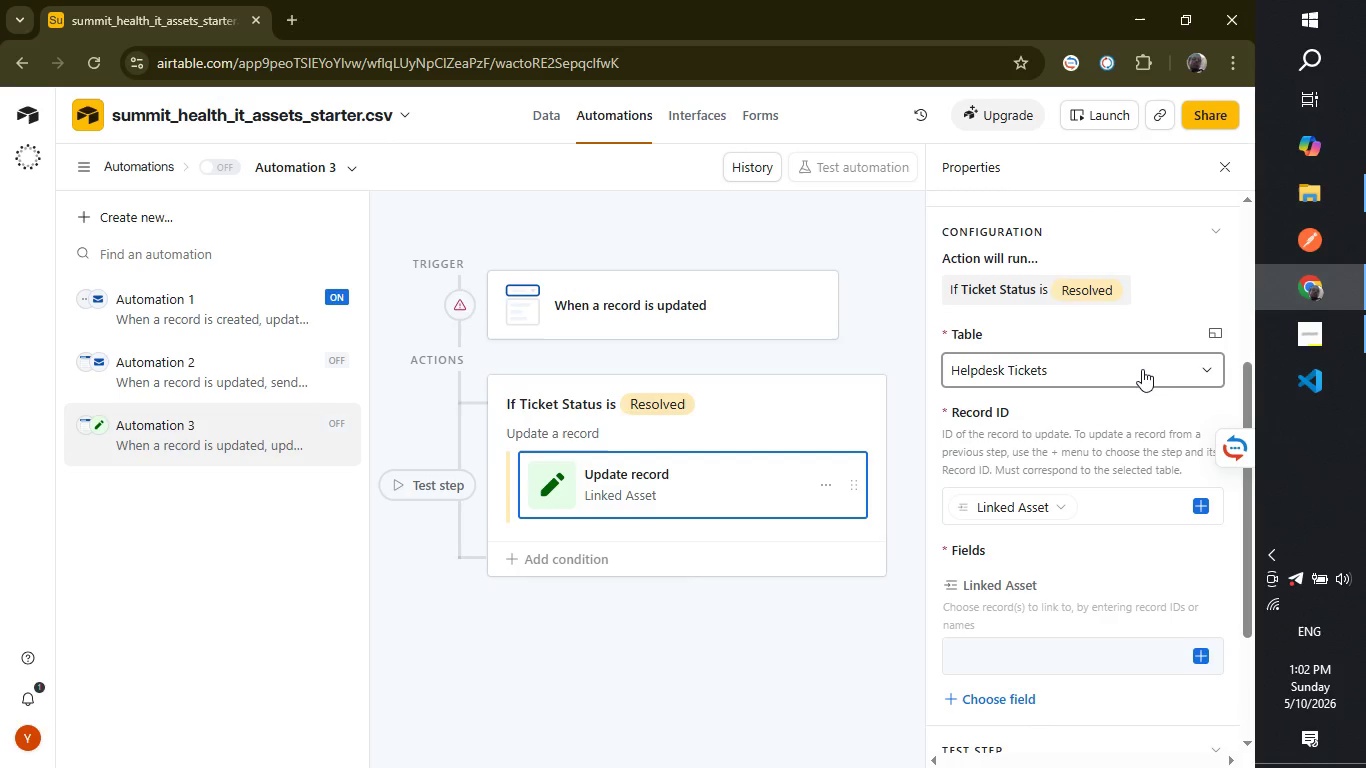 
left_click([1145, 367])
 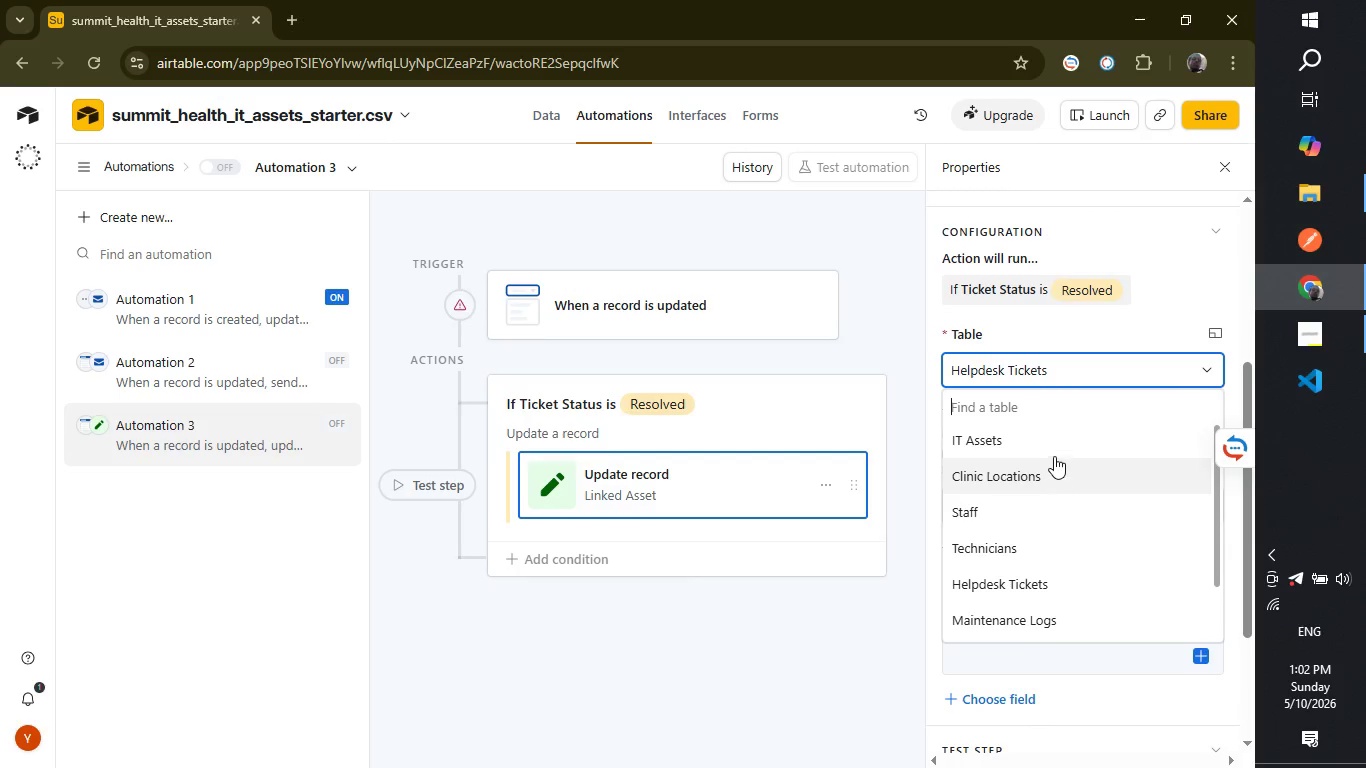 
left_click([1054, 450])
 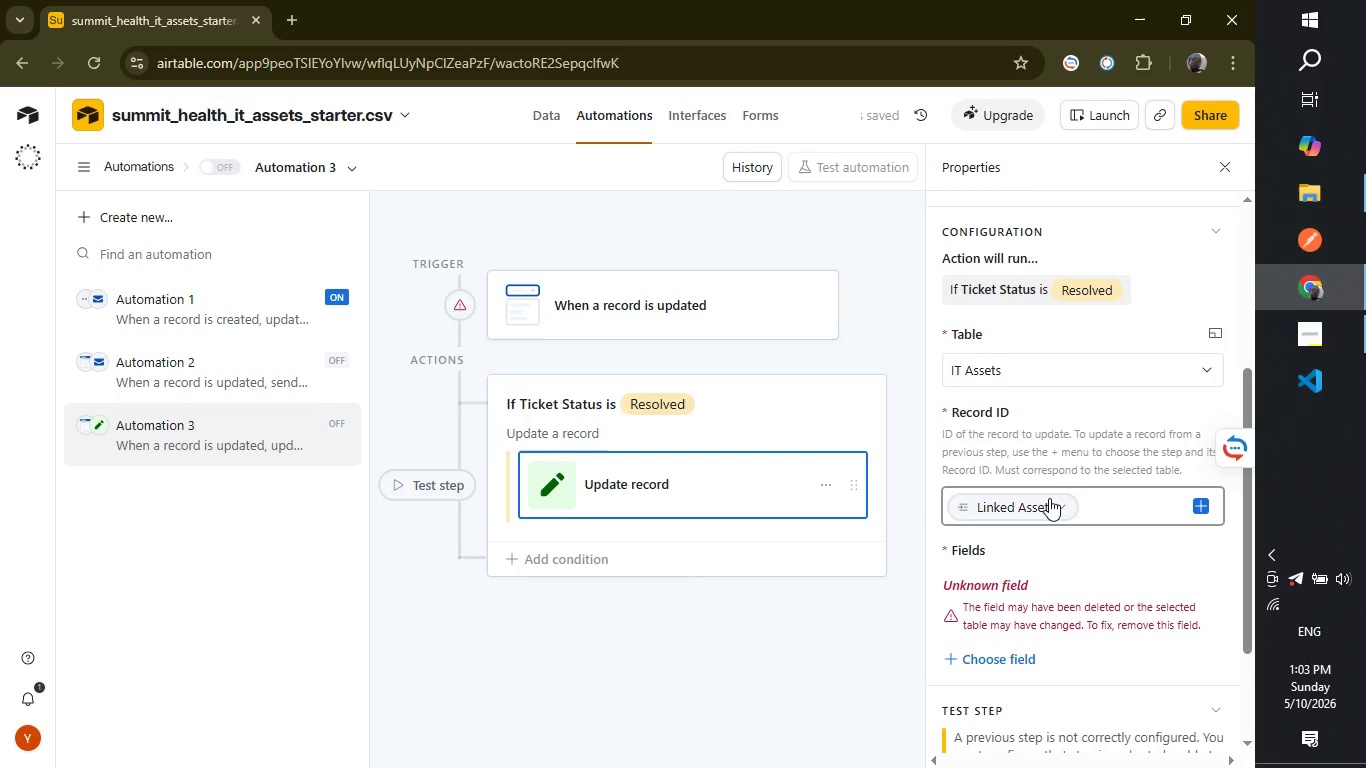 
wait(6.38)
 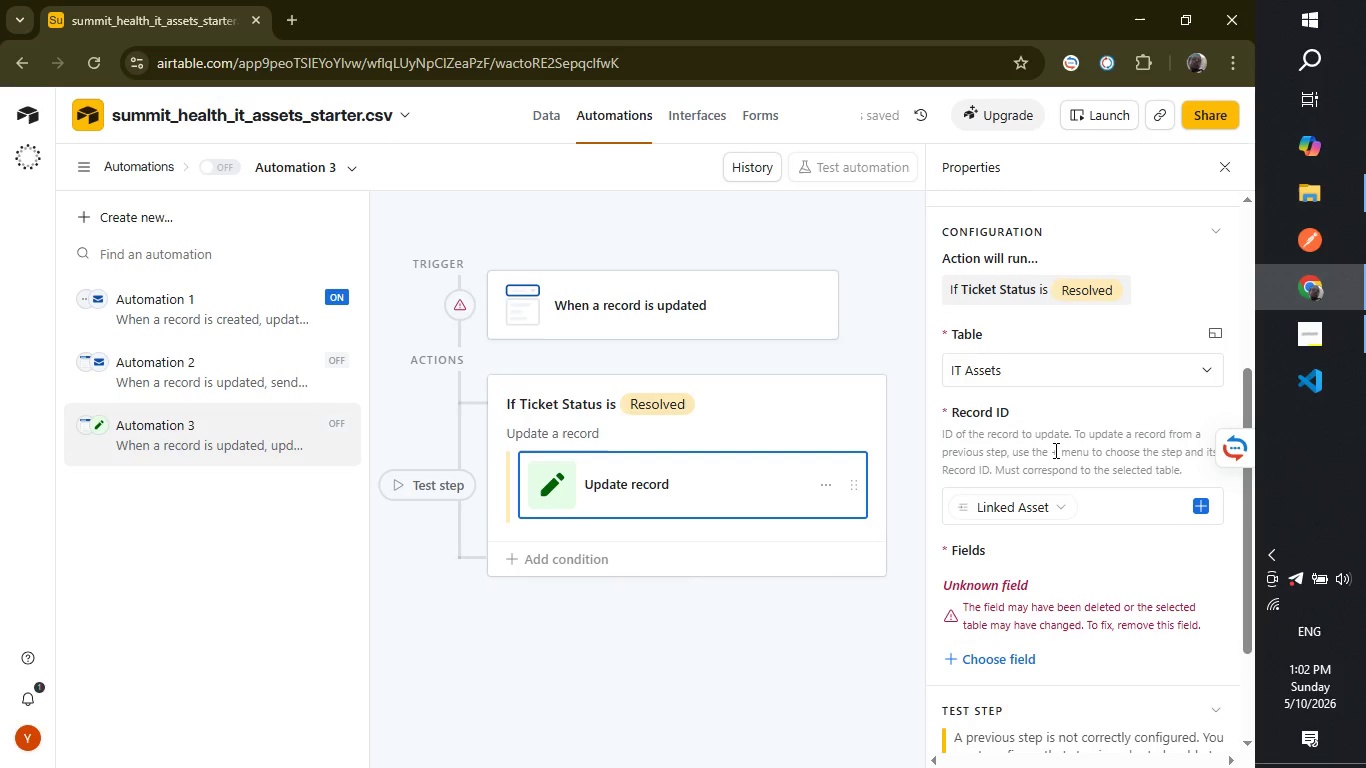 
left_click([1050, 497])
 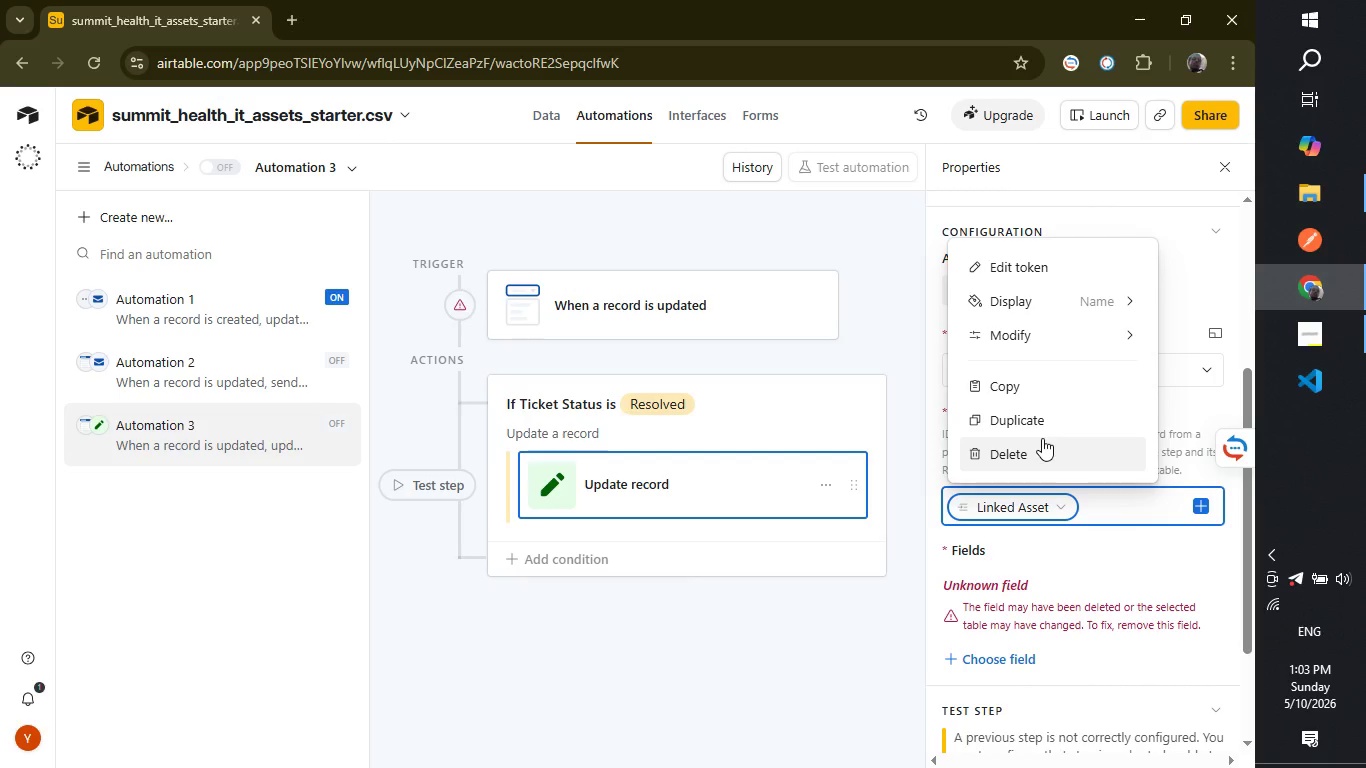 
left_click([1043, 455])
 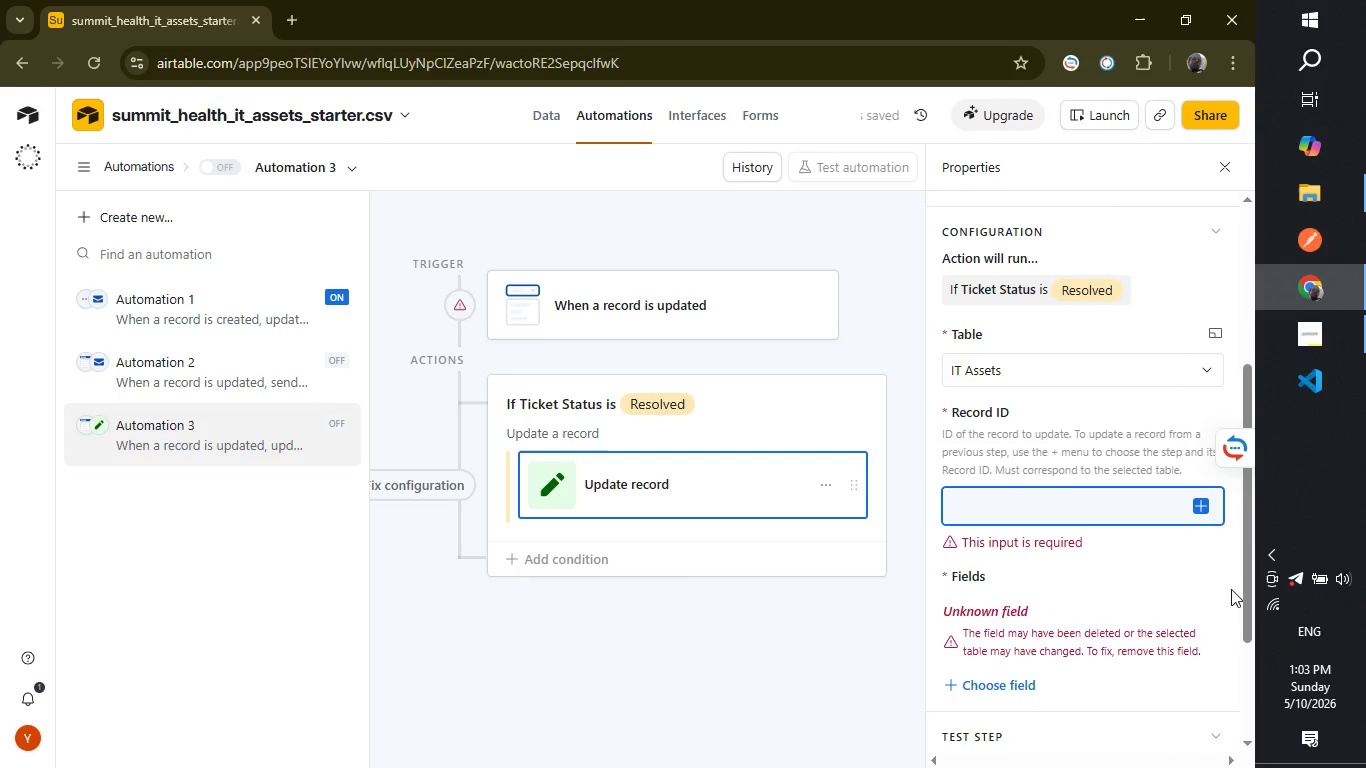 
left_click_drag(start_coordinate=[1246, 591], to_coordinate=[1247, 623])
 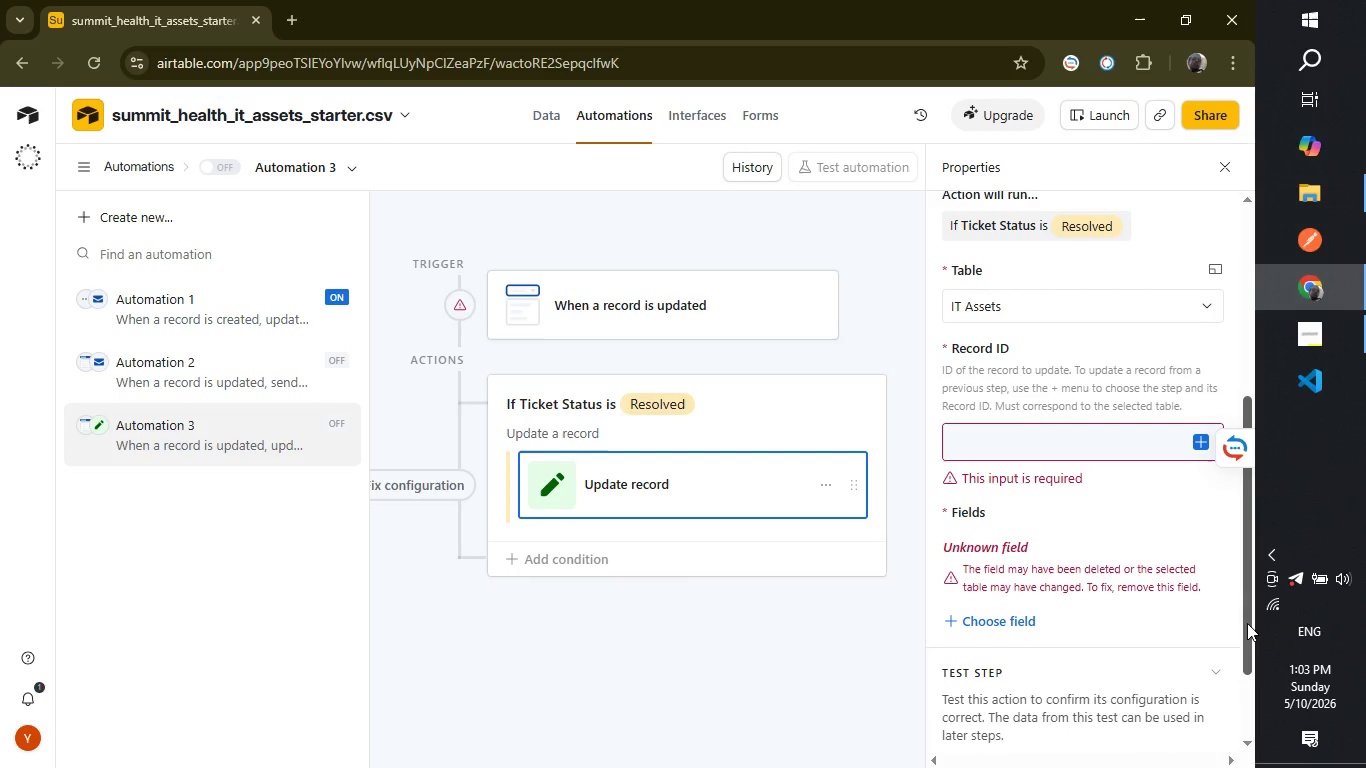 
wait(33.55)
 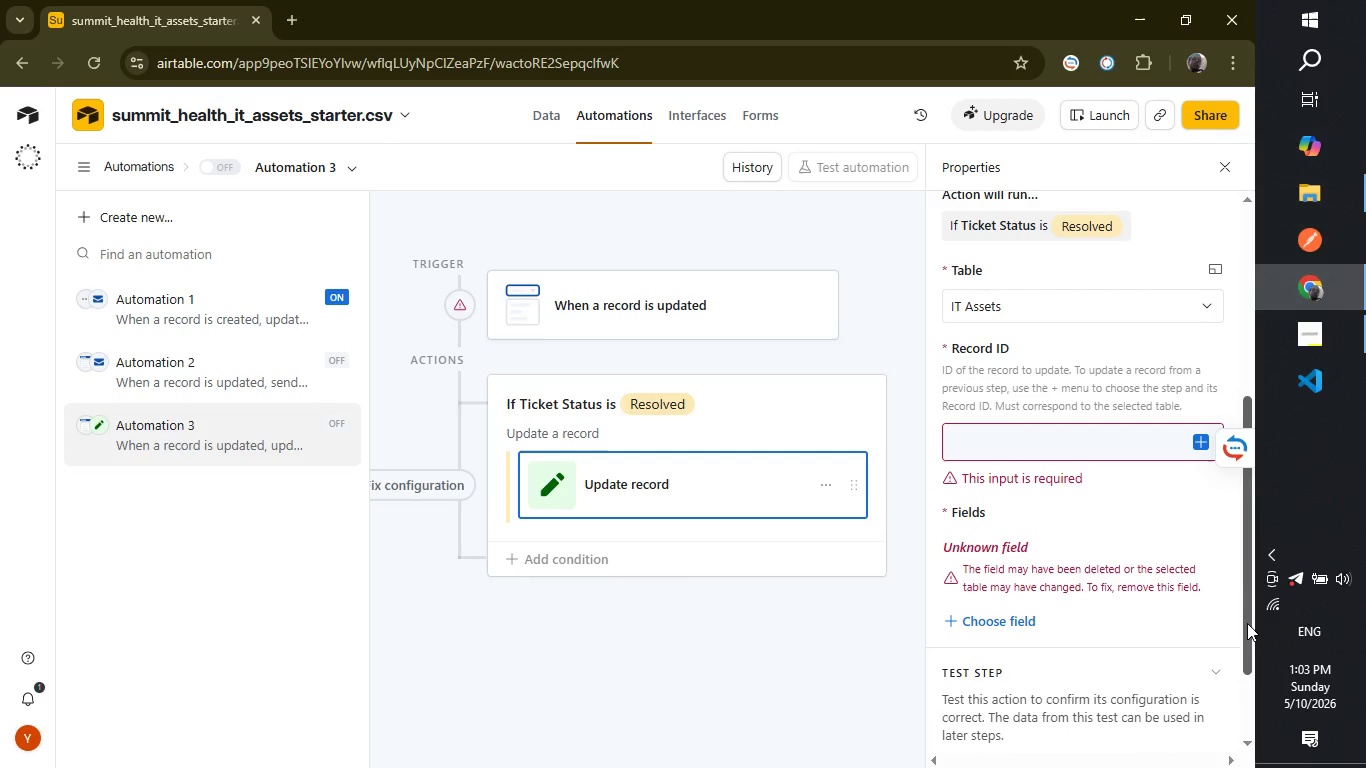 
left_click([1200, 438])
 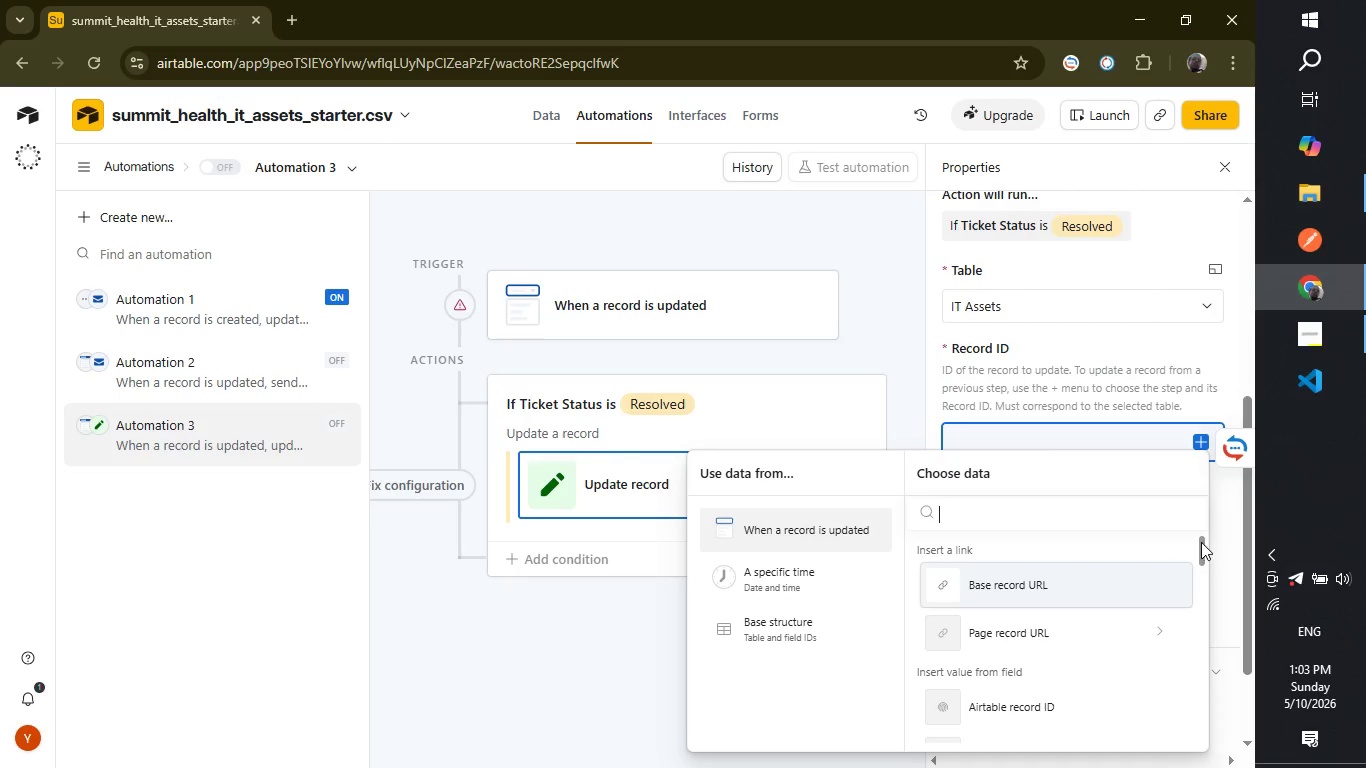 
left_click_drag(start_coordinate=[1201, 542], to_coordinate=[1207, 596])
 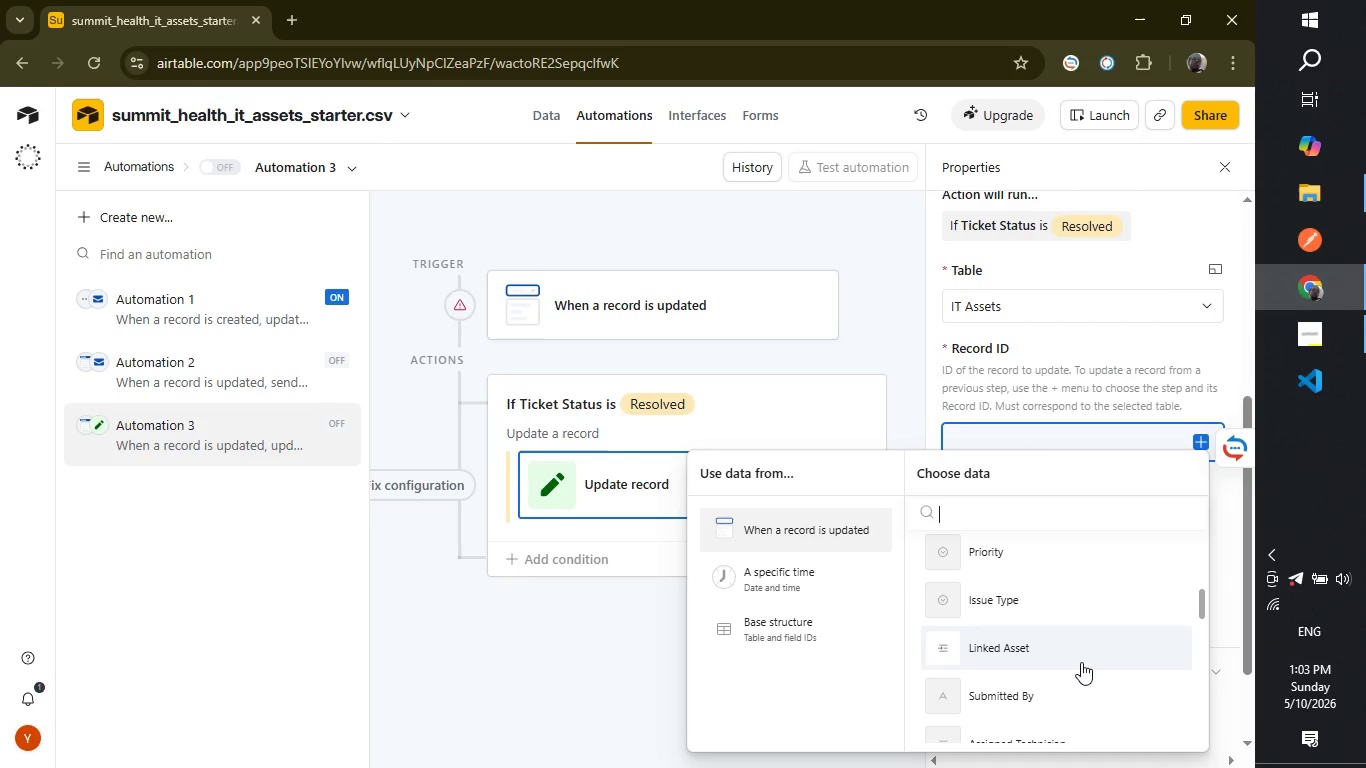 
left_click([1081, 662])
 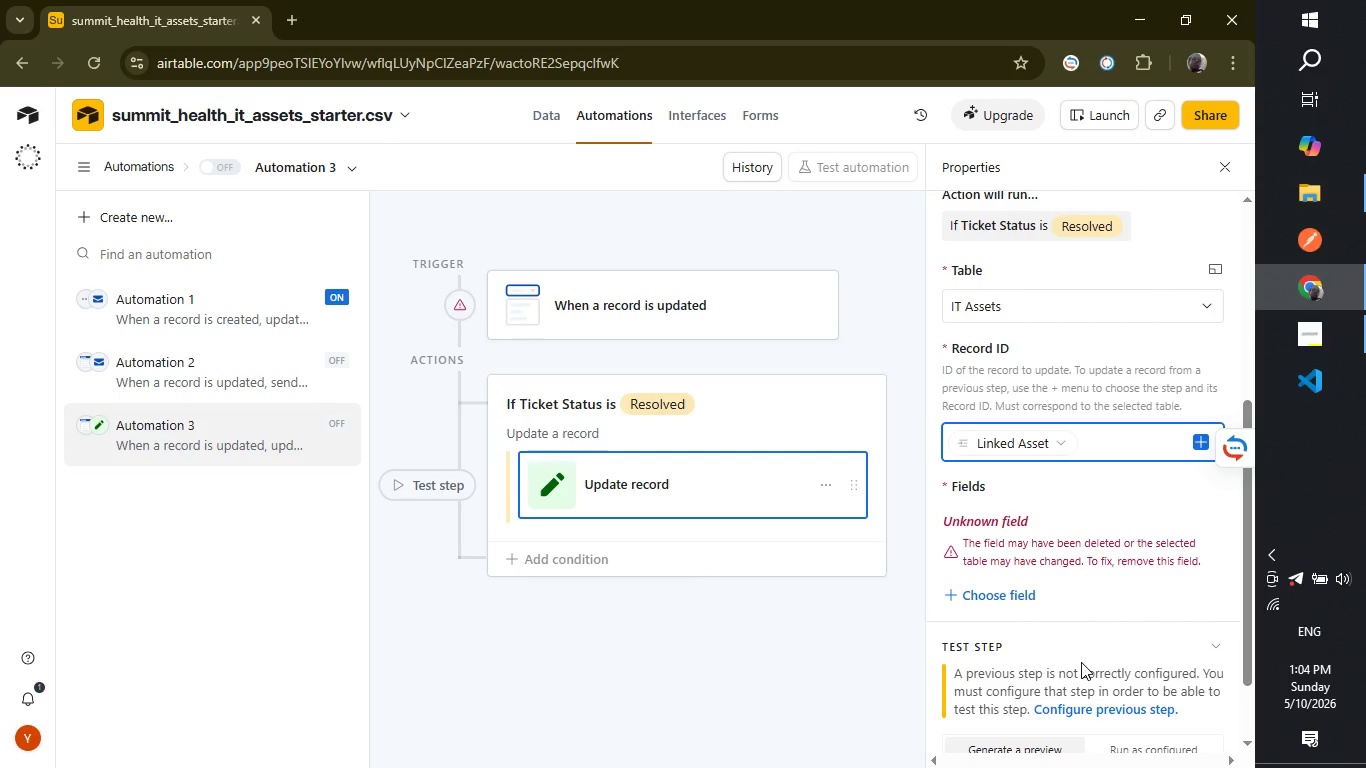 
wait(22.84)
 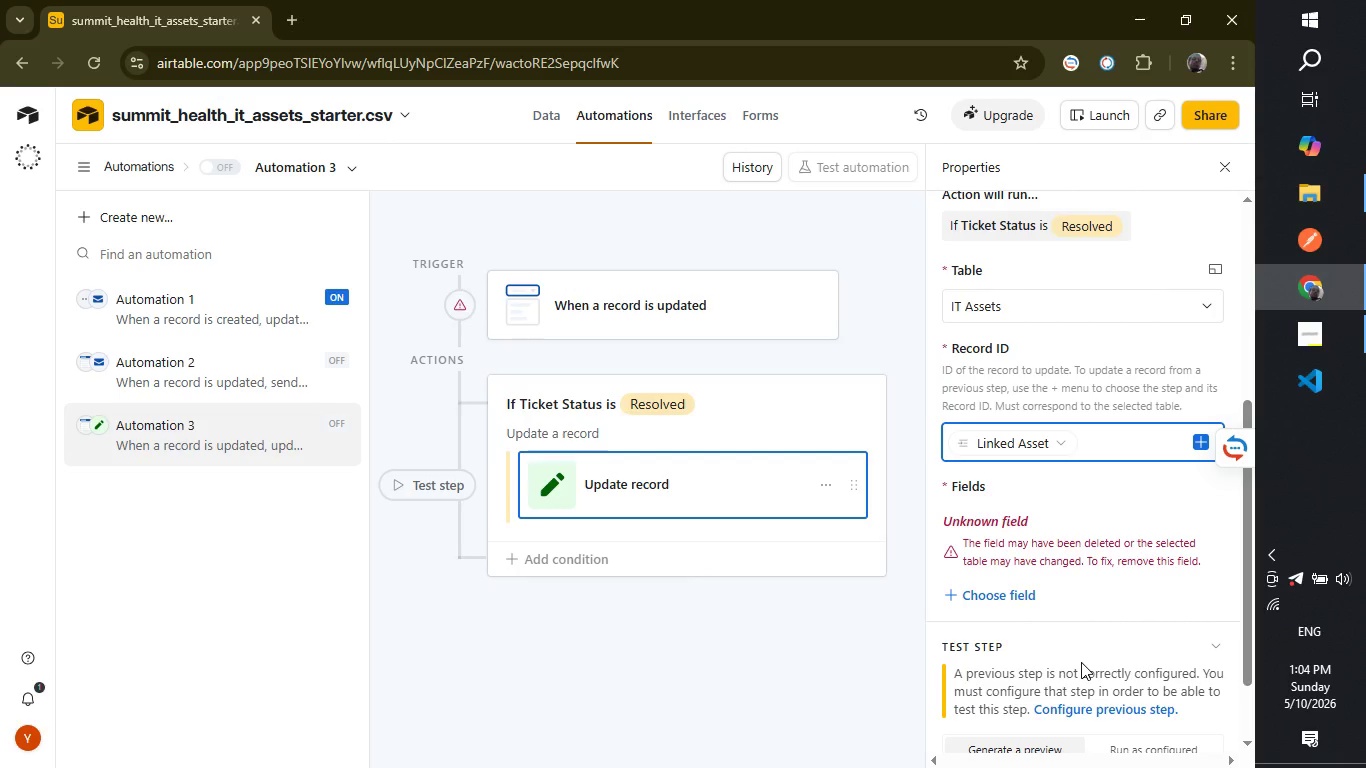 
left_click([1200, 443])
 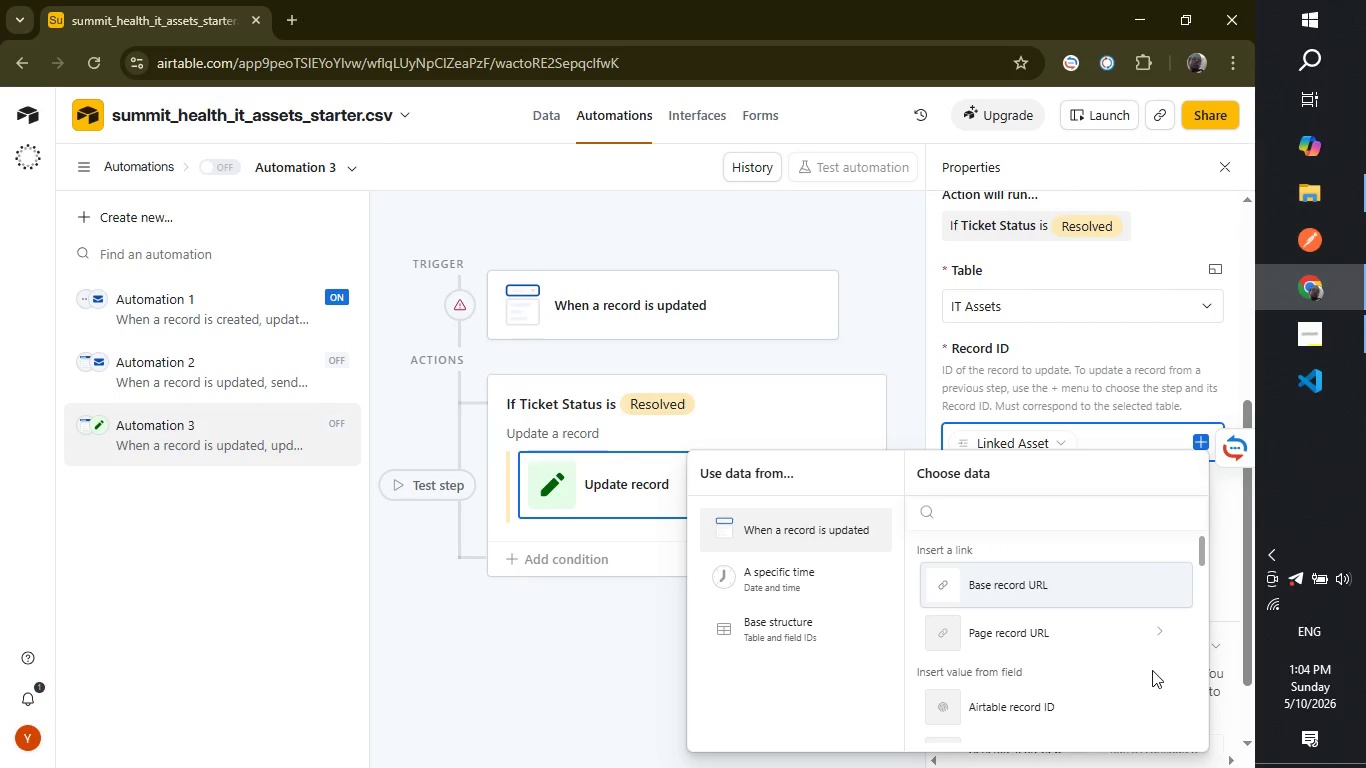 
left_click([1106, 701])
 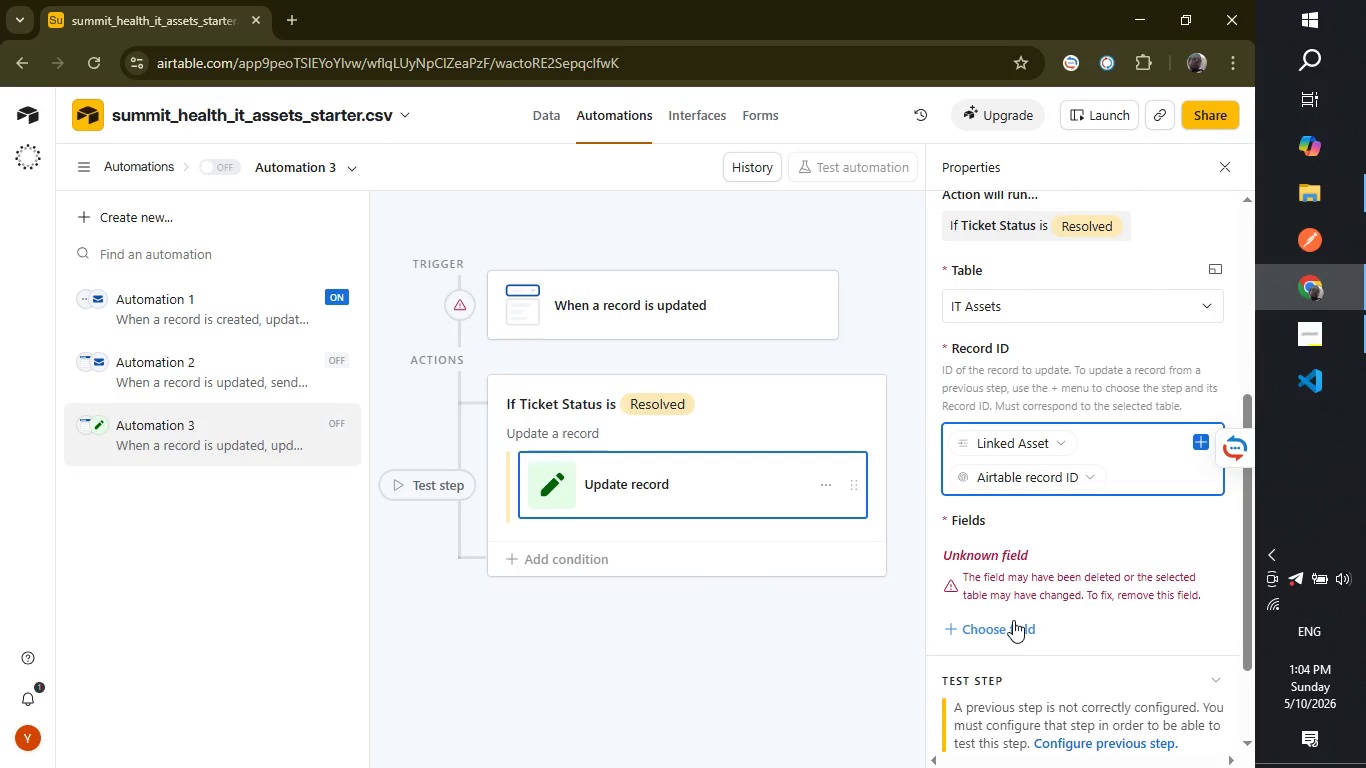 
wait(26.94)
 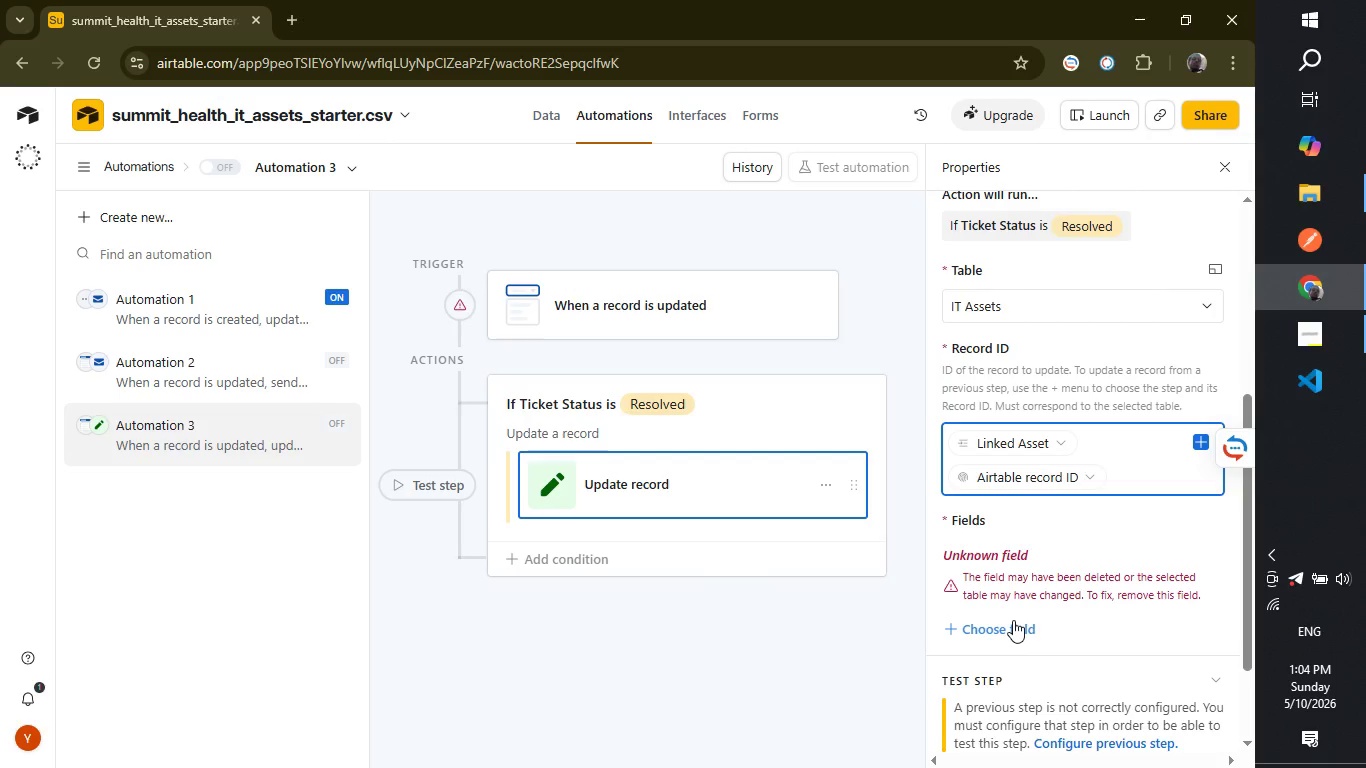 
left_click([1012, 620])
 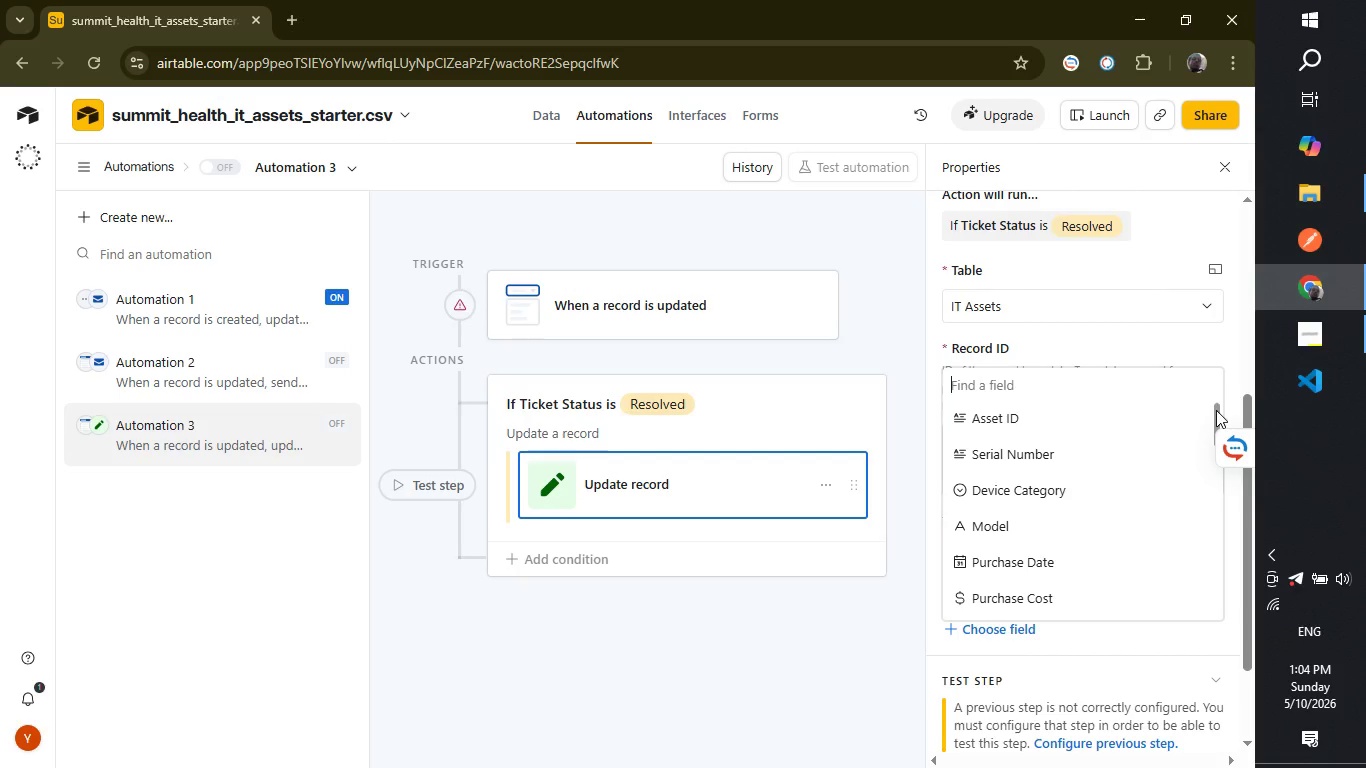 
wait(6.62)
 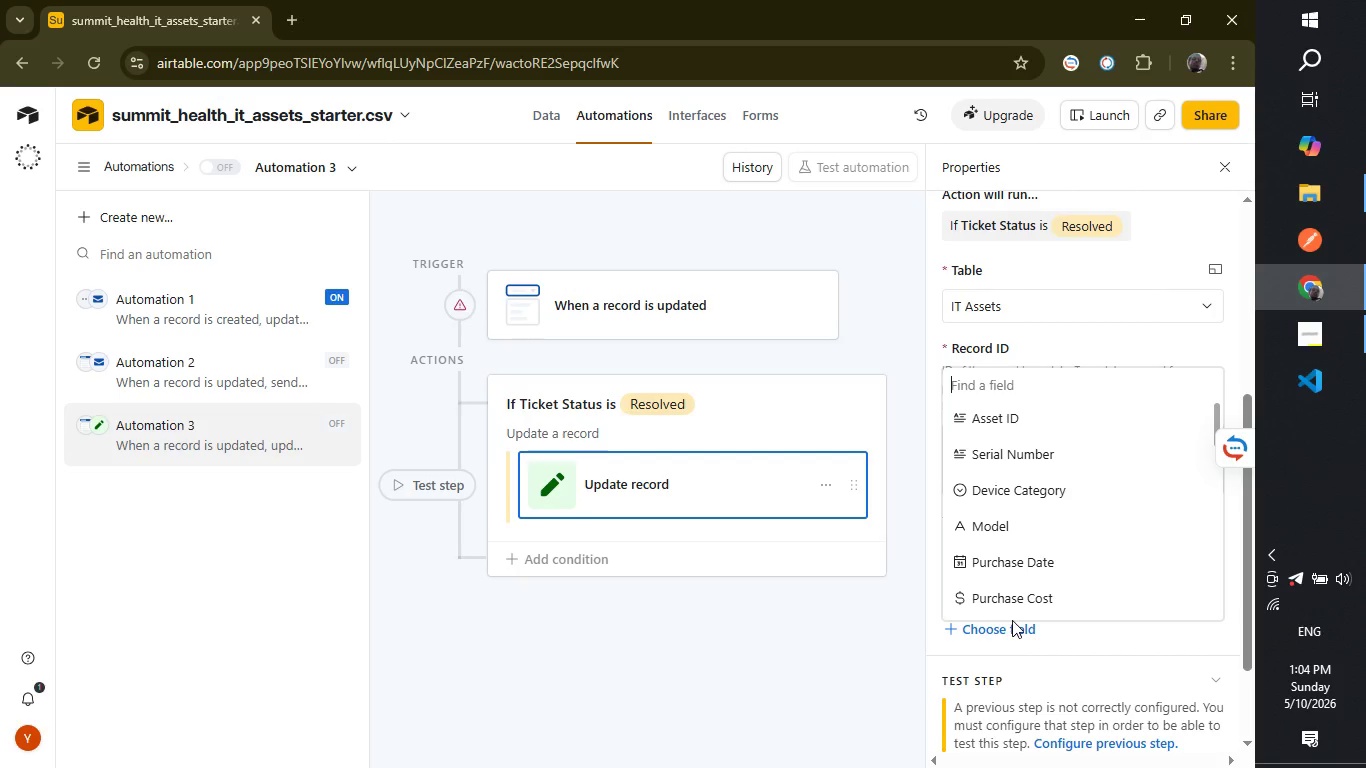 
left_click([1216, 410])
 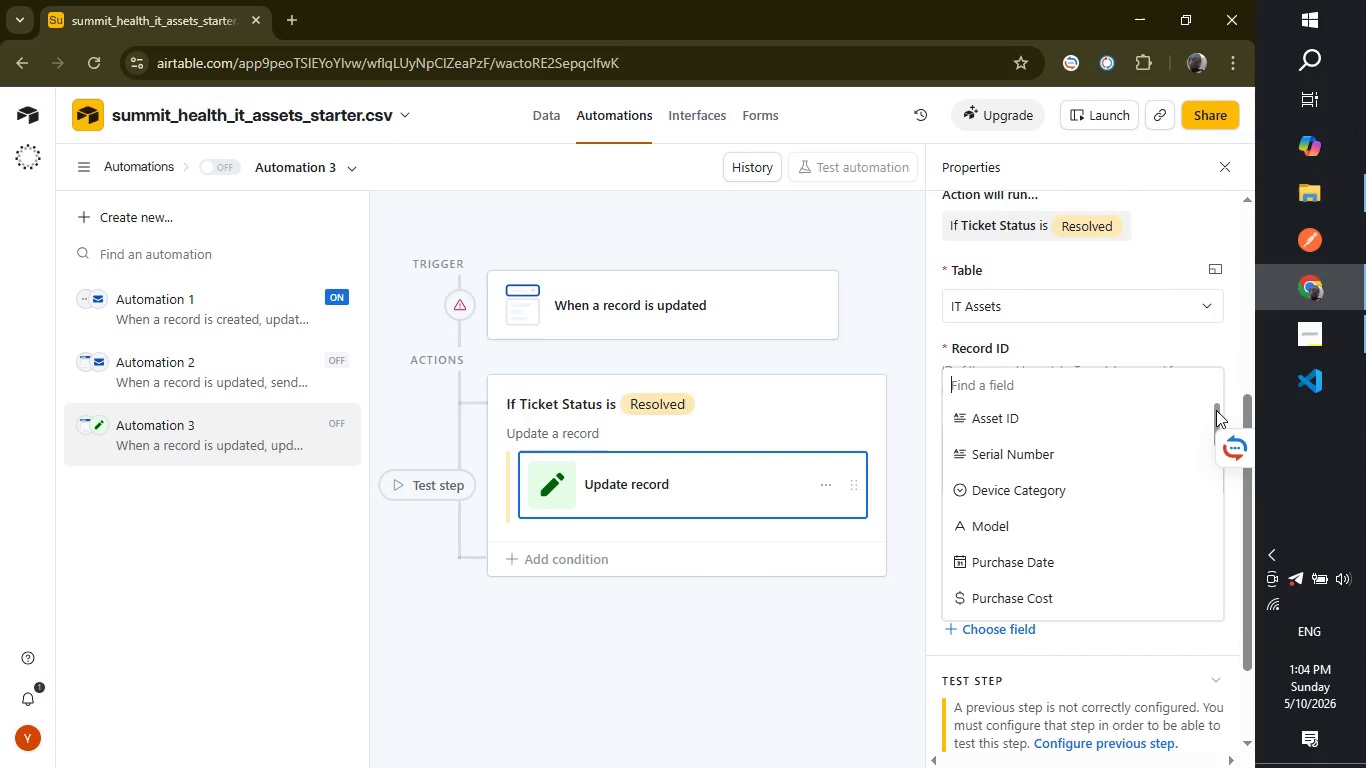 
left_click_drag(start_coordinate=[1216, 410], to_coordinate=[1229, 462])
 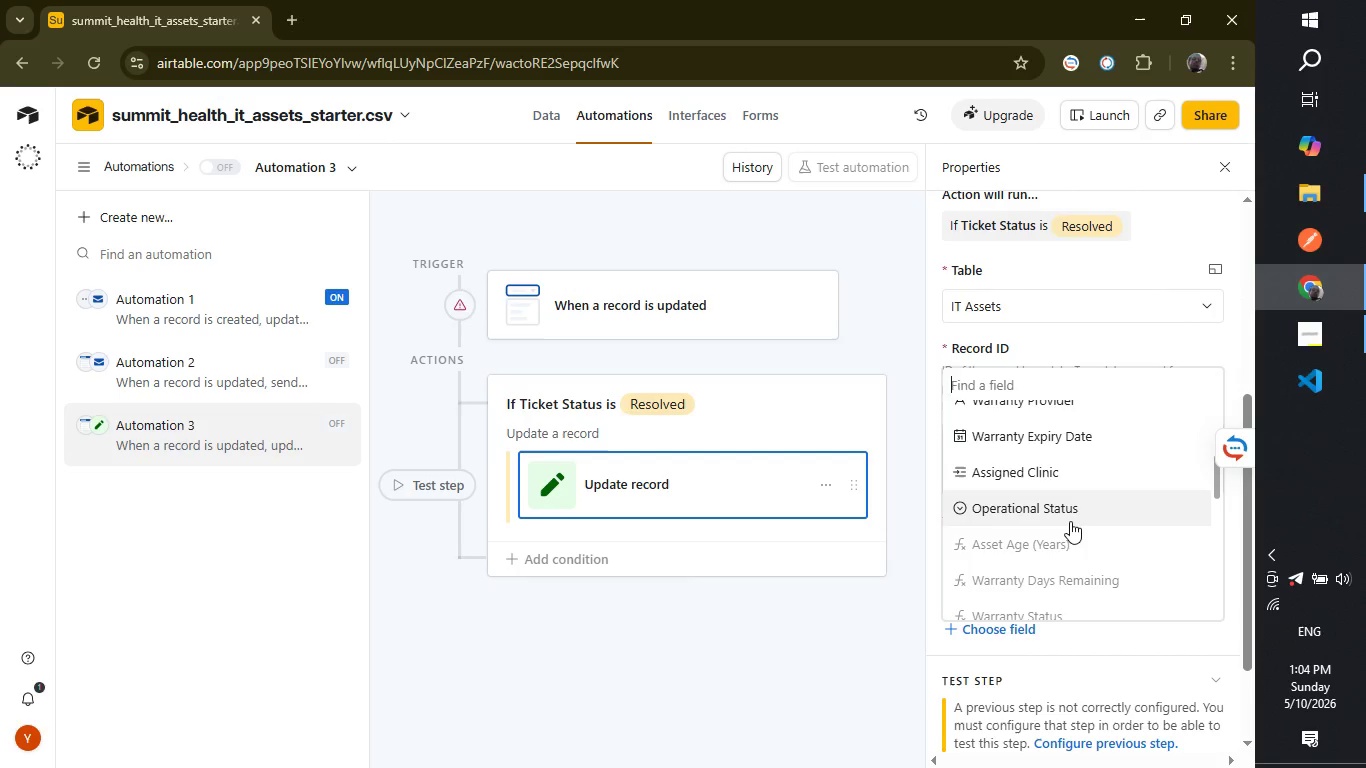 
left_click([1070, 521])
 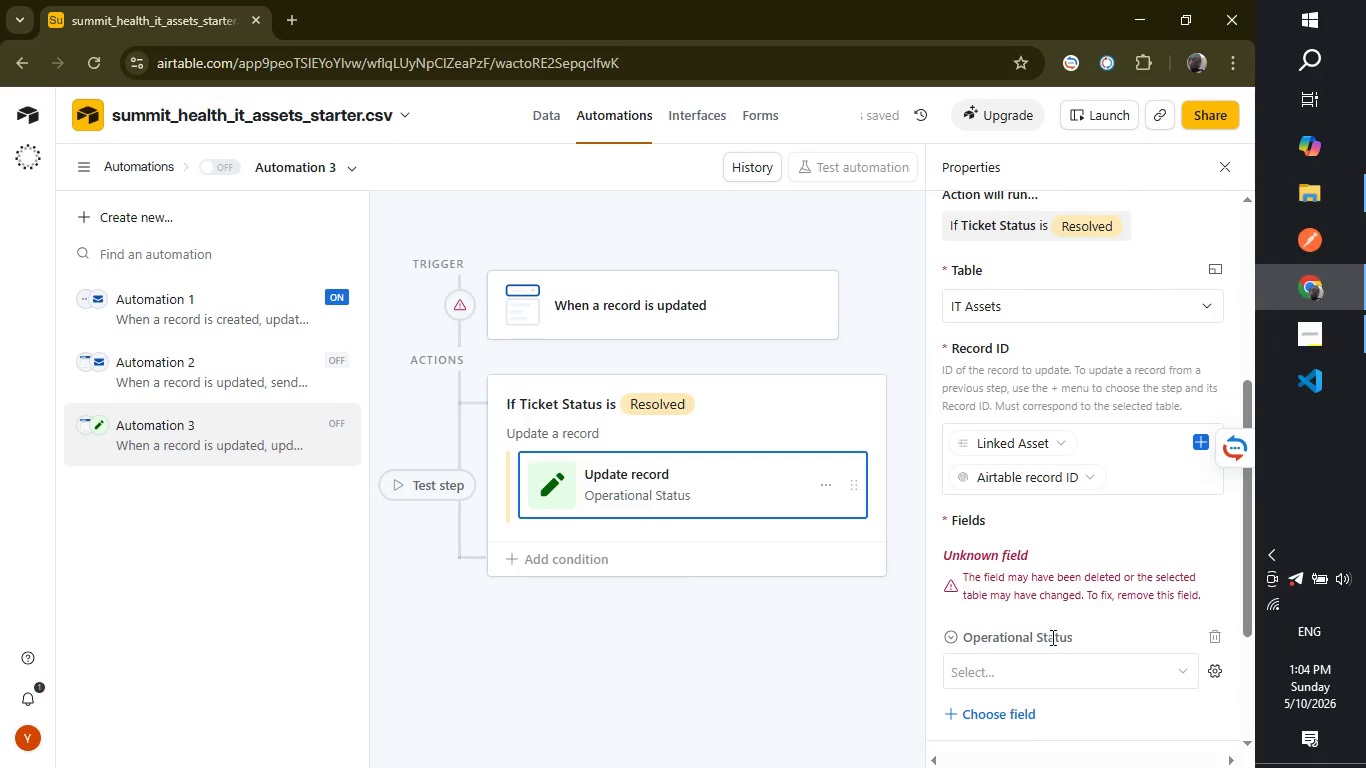 
left_click([1041, 669])
 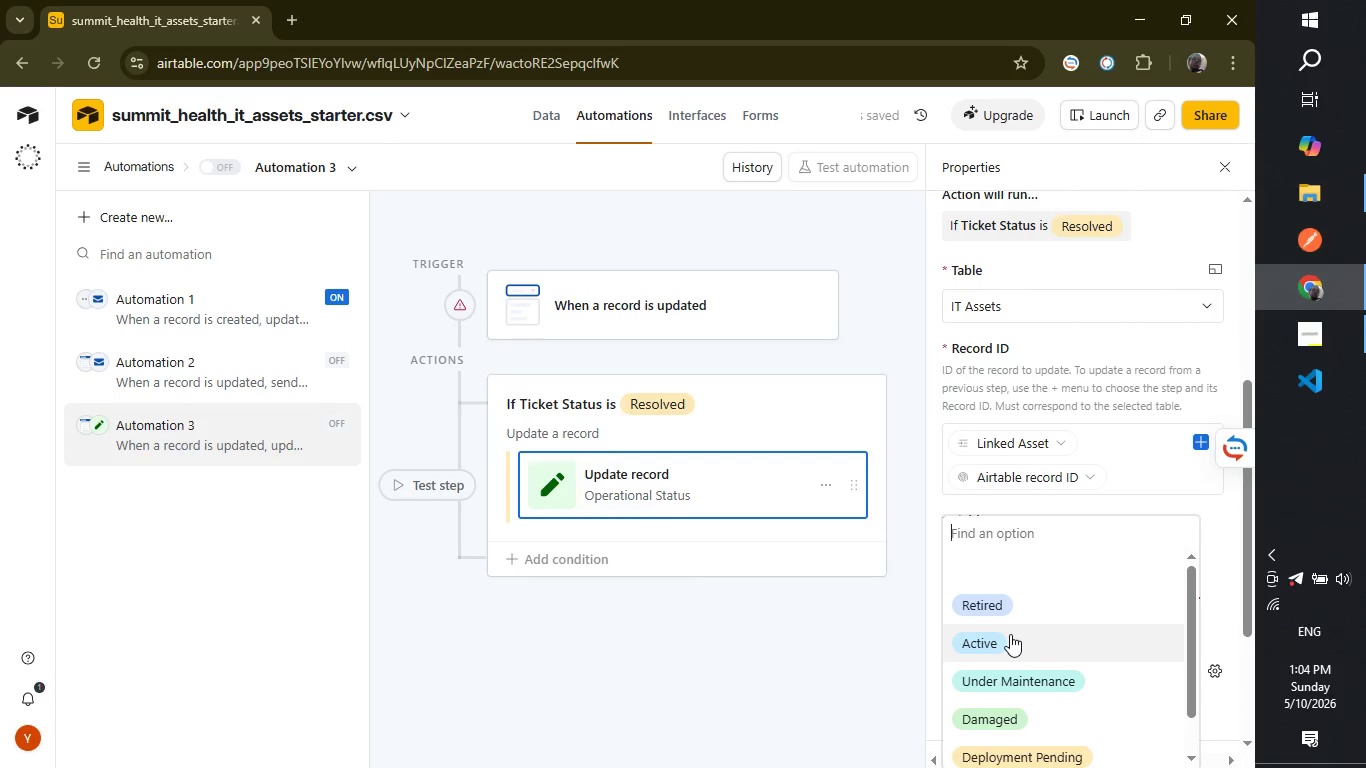 
left_click([1010, 634])
 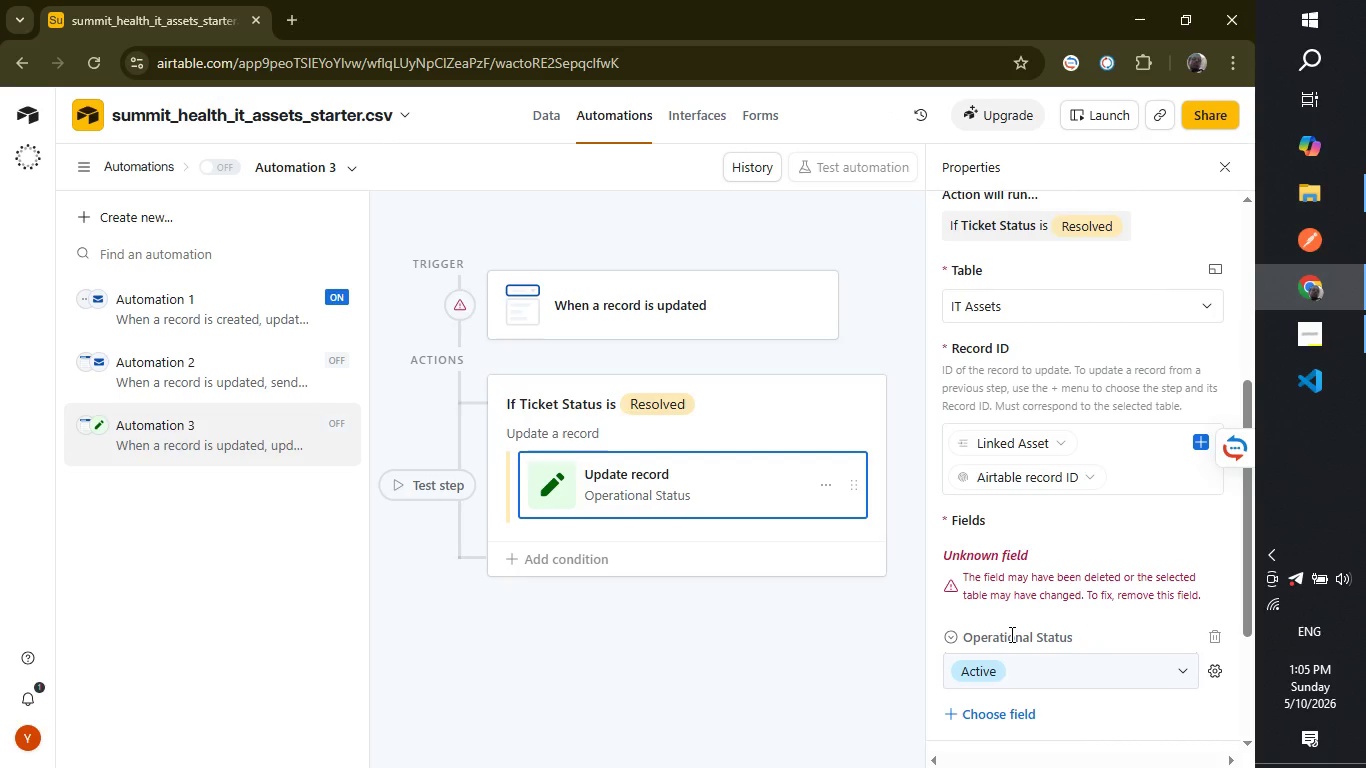 
wait(11.64)
 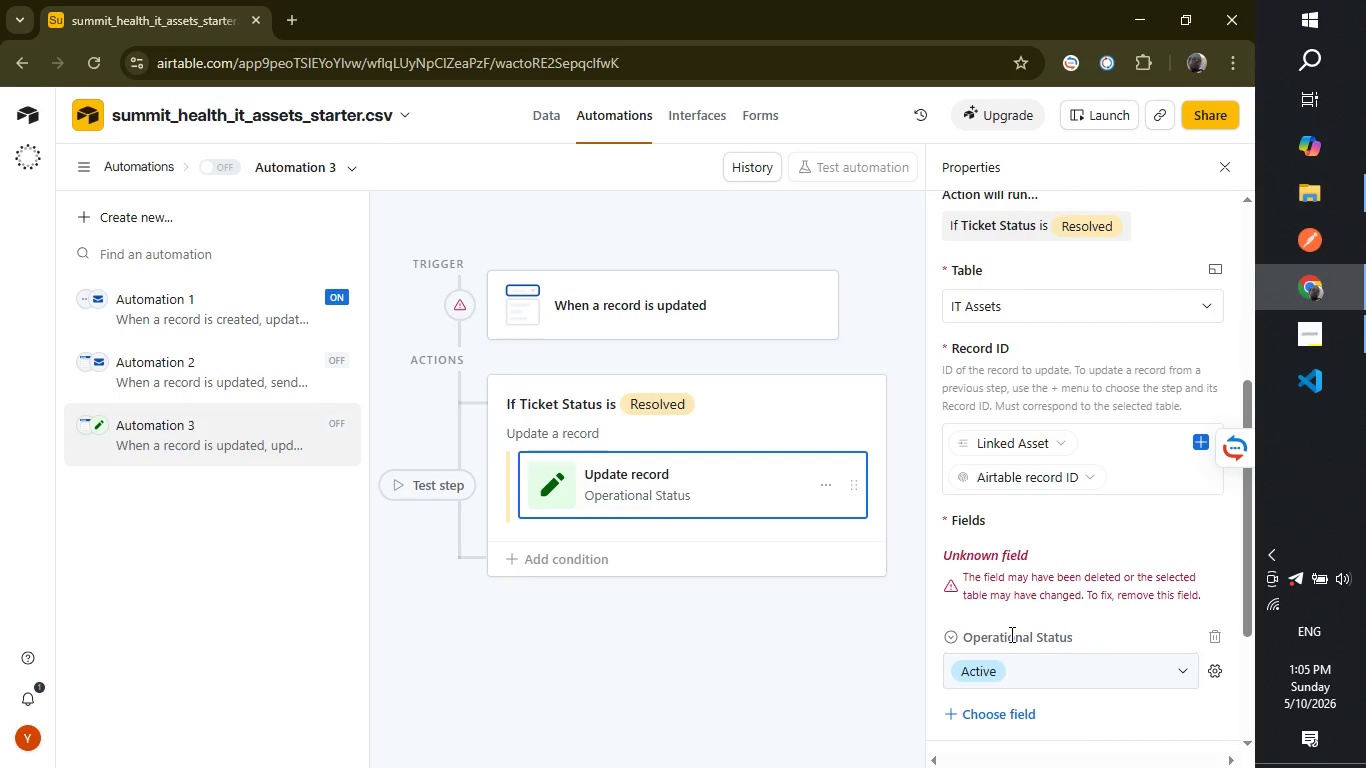 
left_click_drag(start_coordinate=[1249, 601], to_coordinate=[1244, 688])
 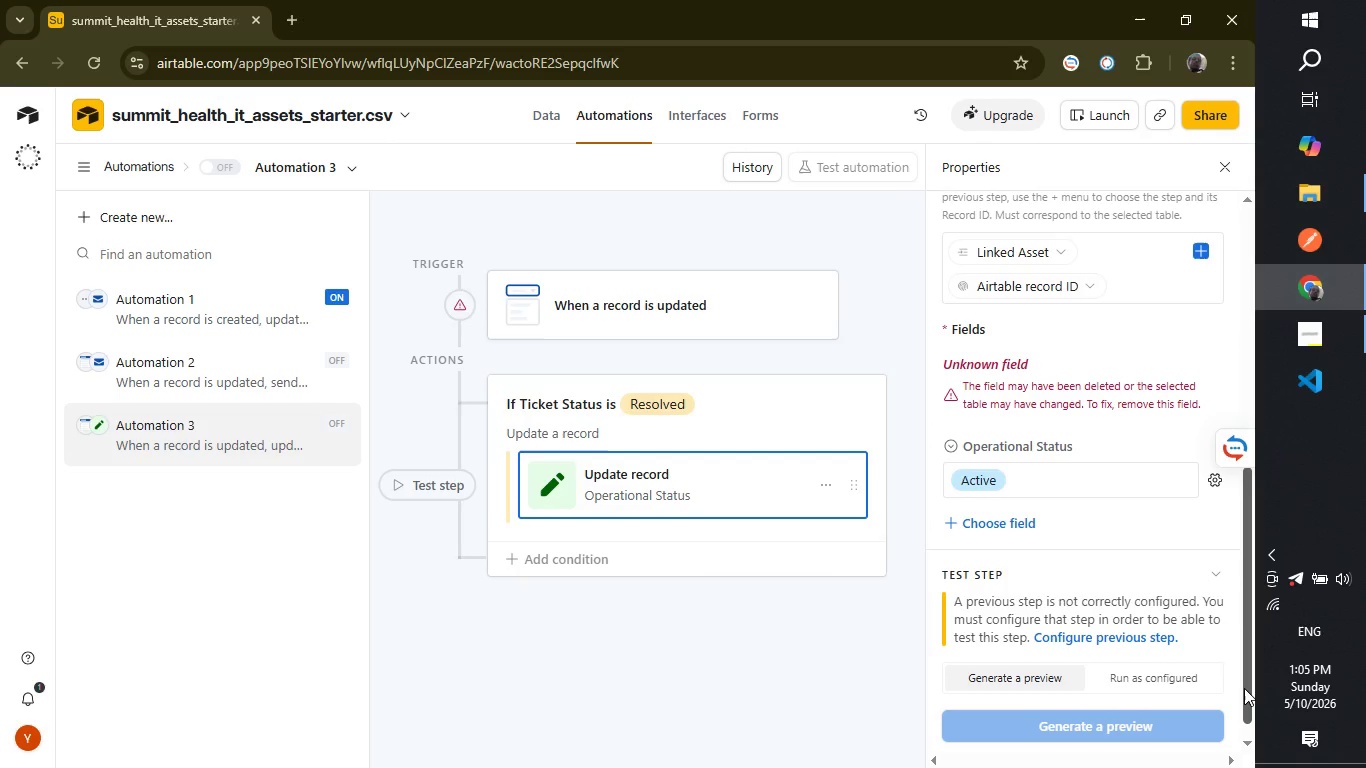 
wait(25.3)
 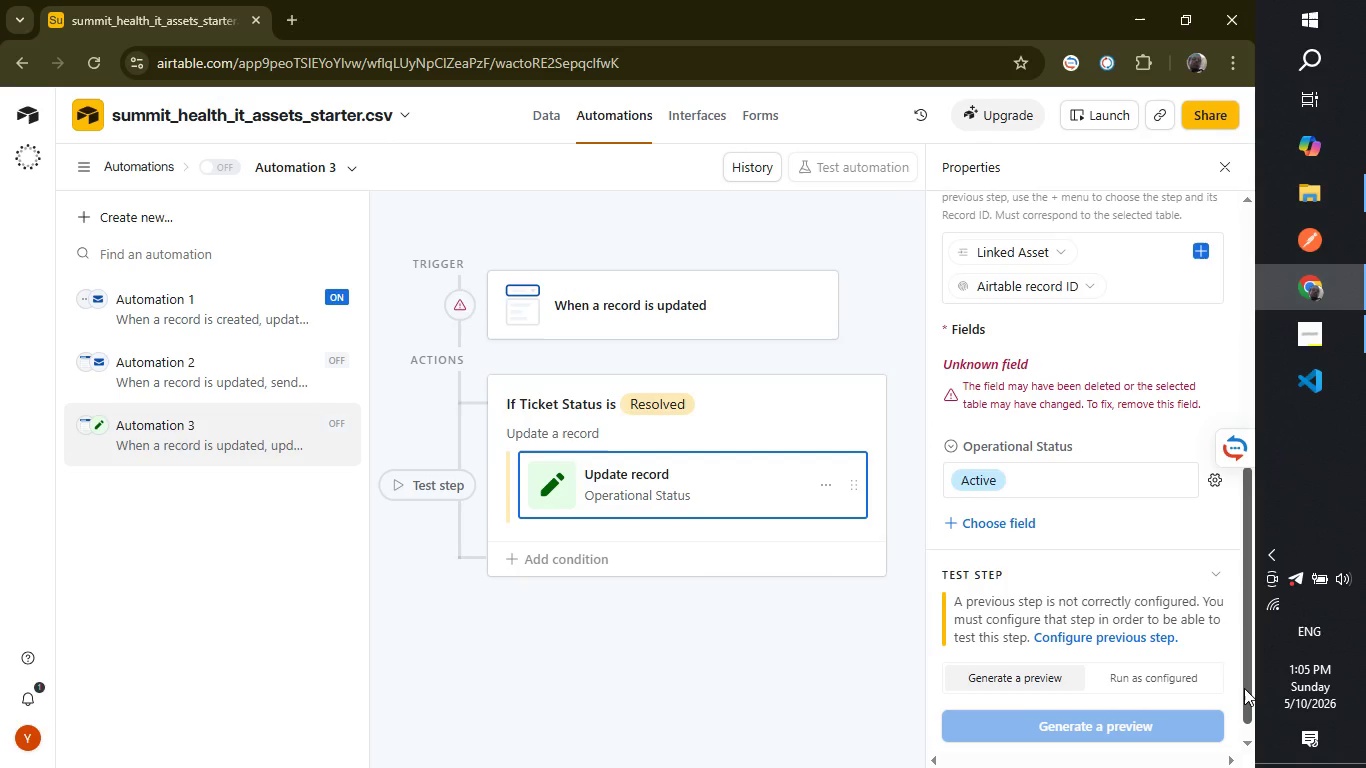 
left_click([94, 68])
 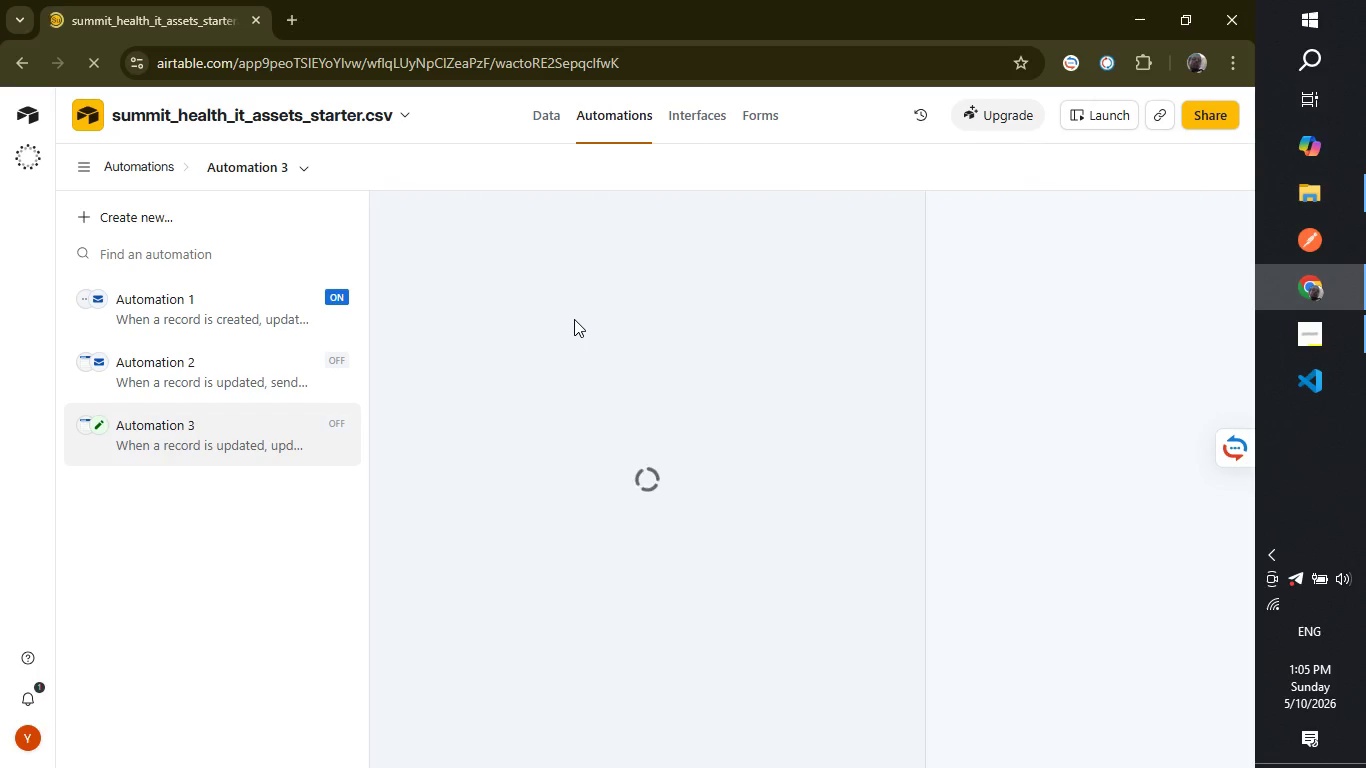 
wait(17.88)
 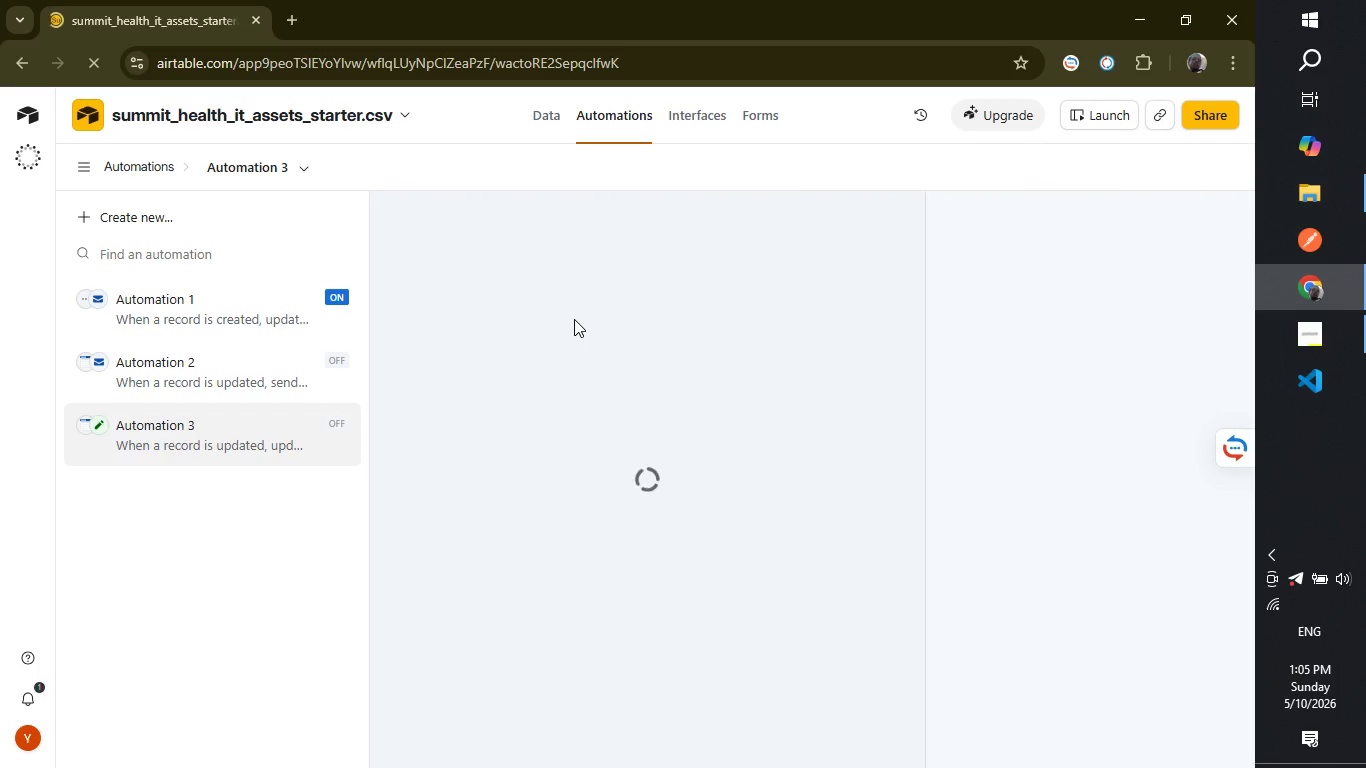 
left_click_drag(start_coordinate=[1246, 379], to_coordinate=[1265, 561])
 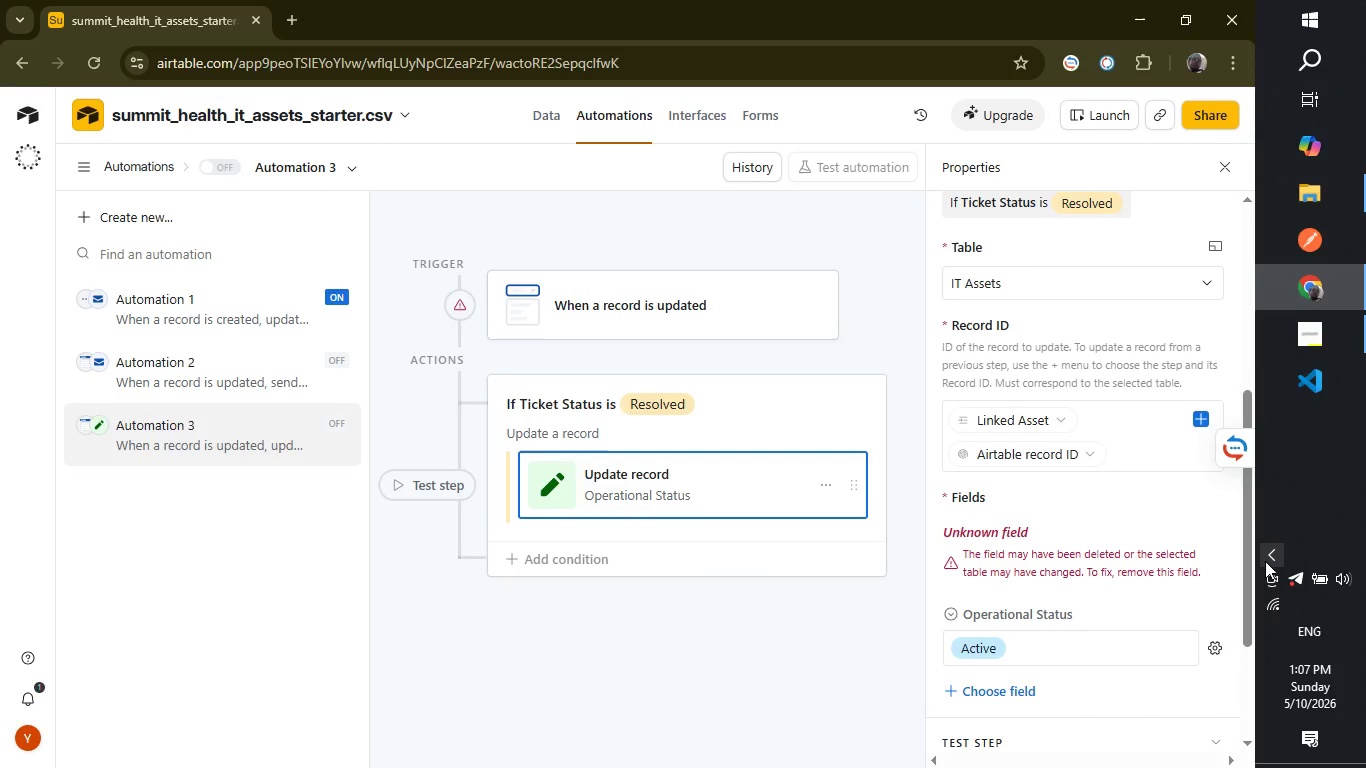 
wait(93.7)
 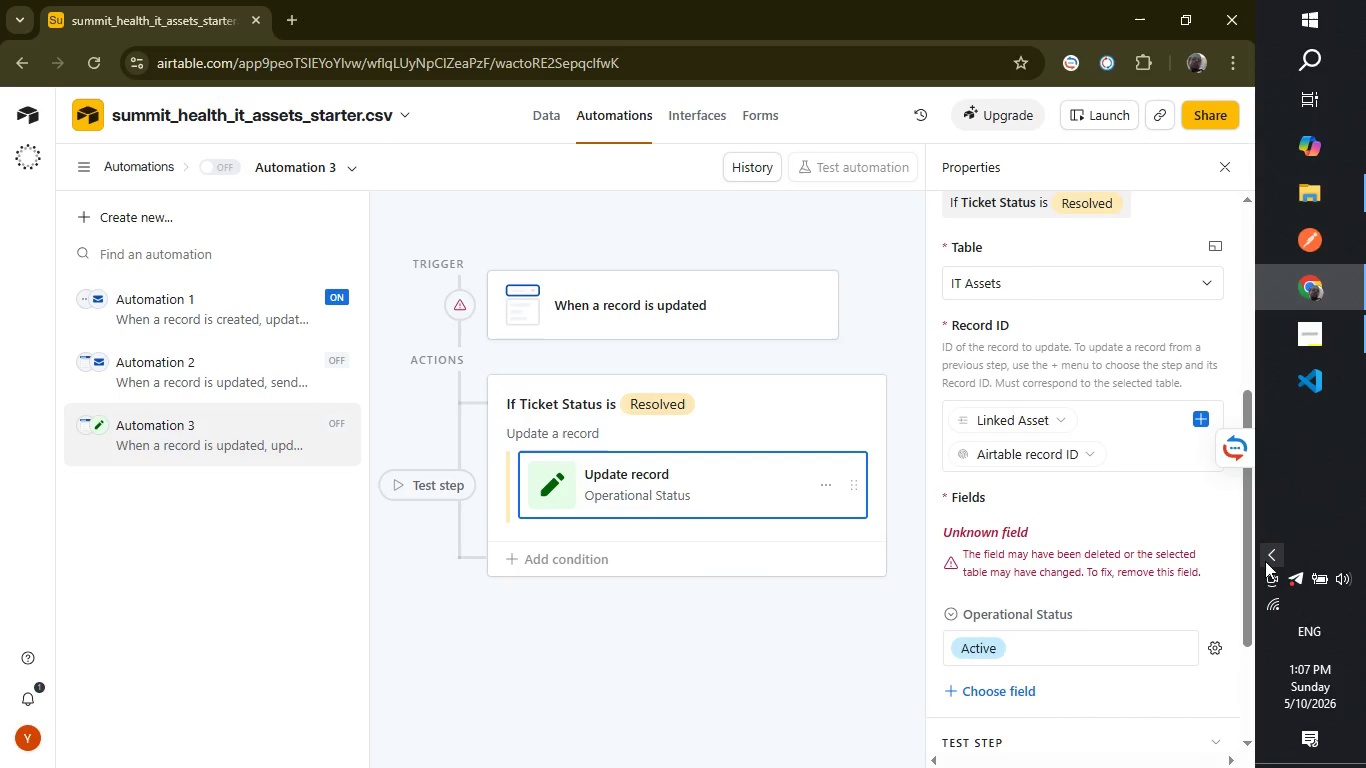 
left_click([553, 115])
 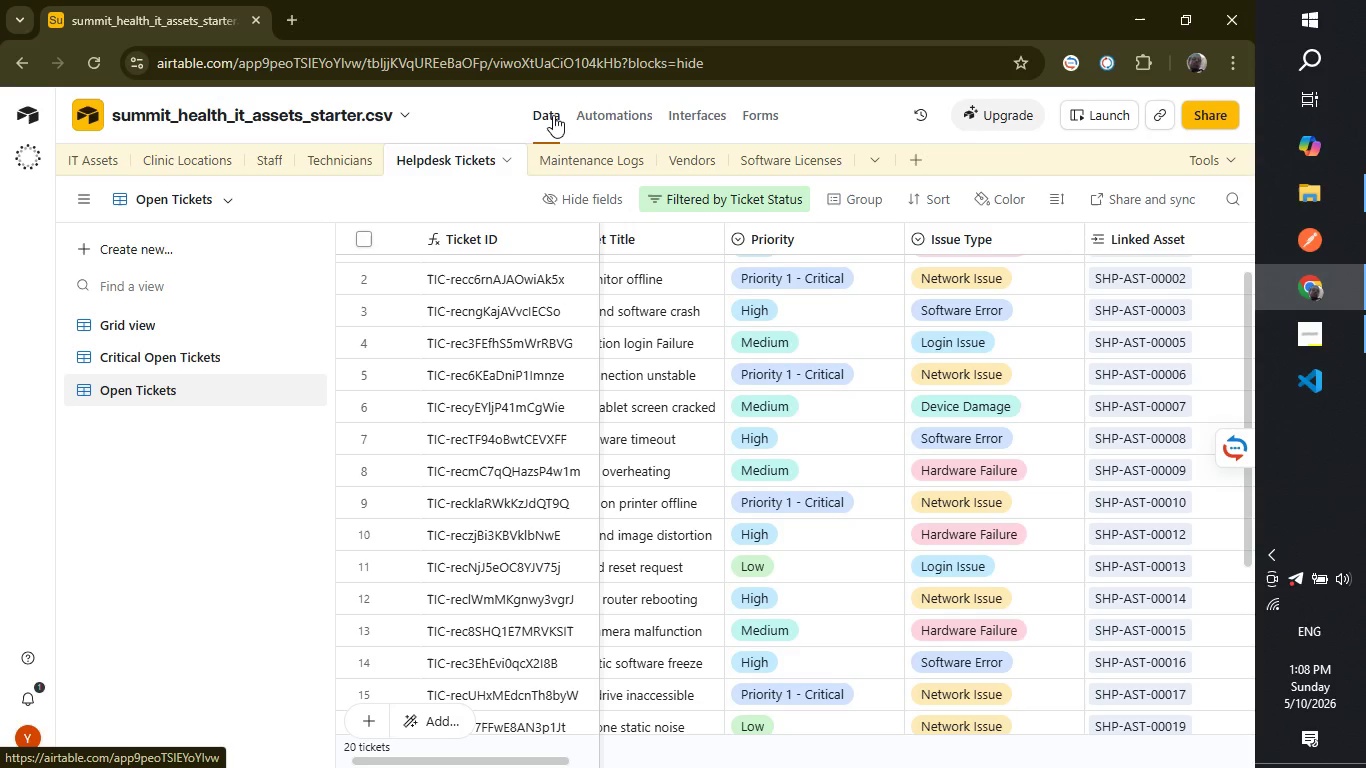 
wait(35.22)
 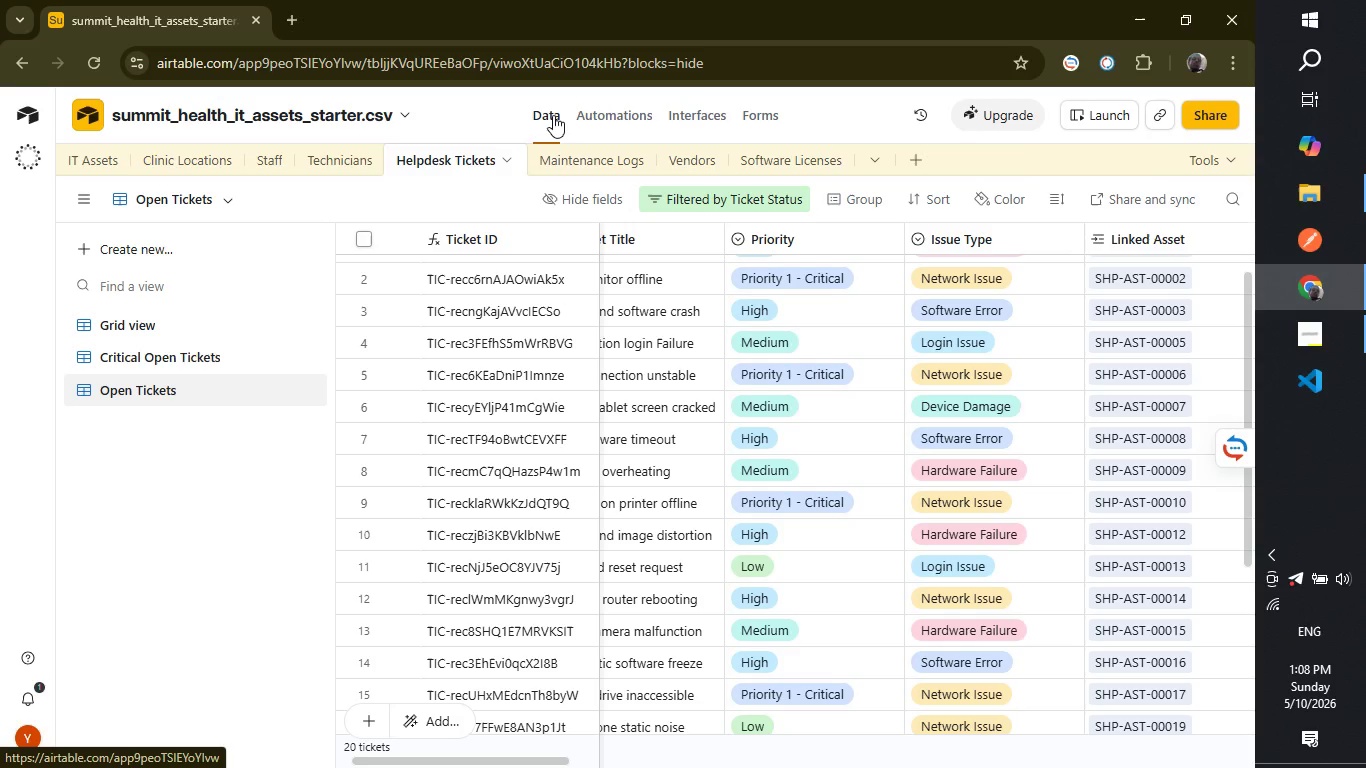 
left_click([91, 165])
 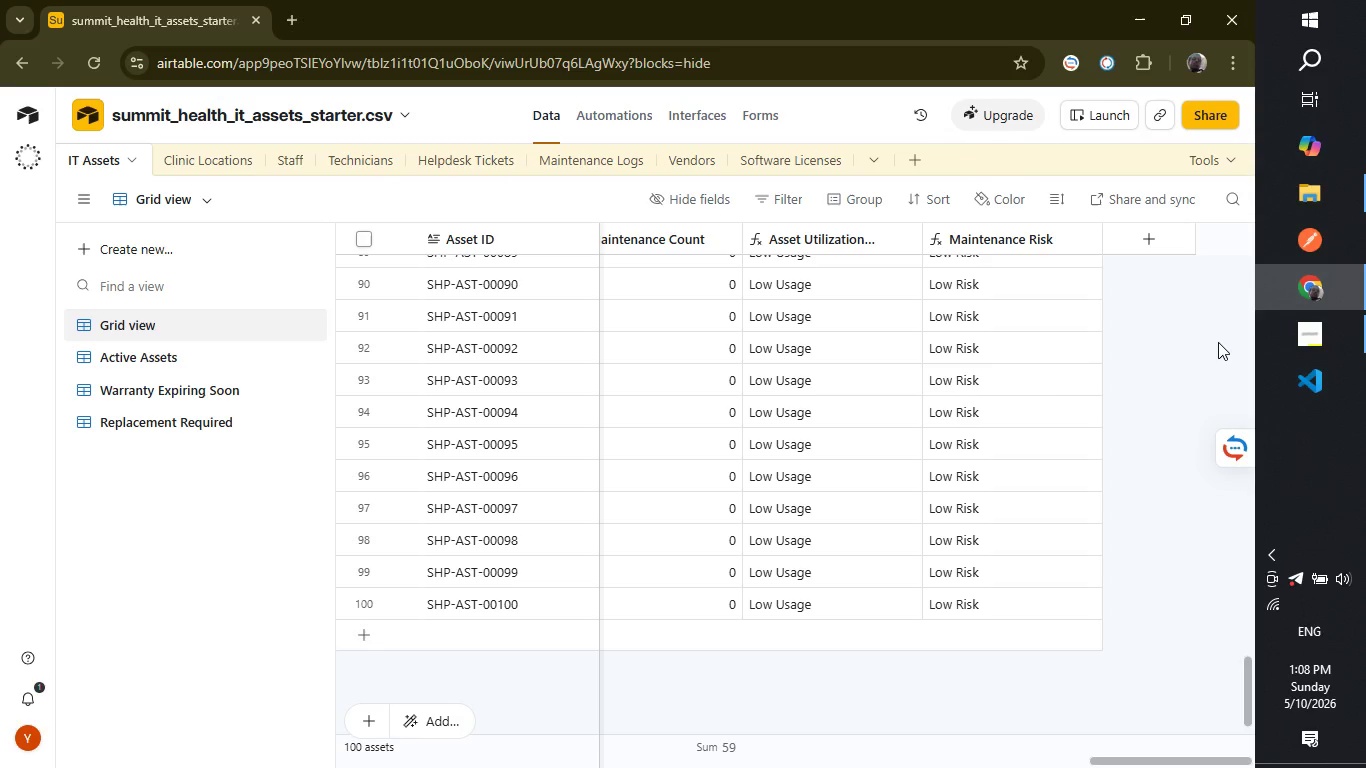 
wait(6.17)
 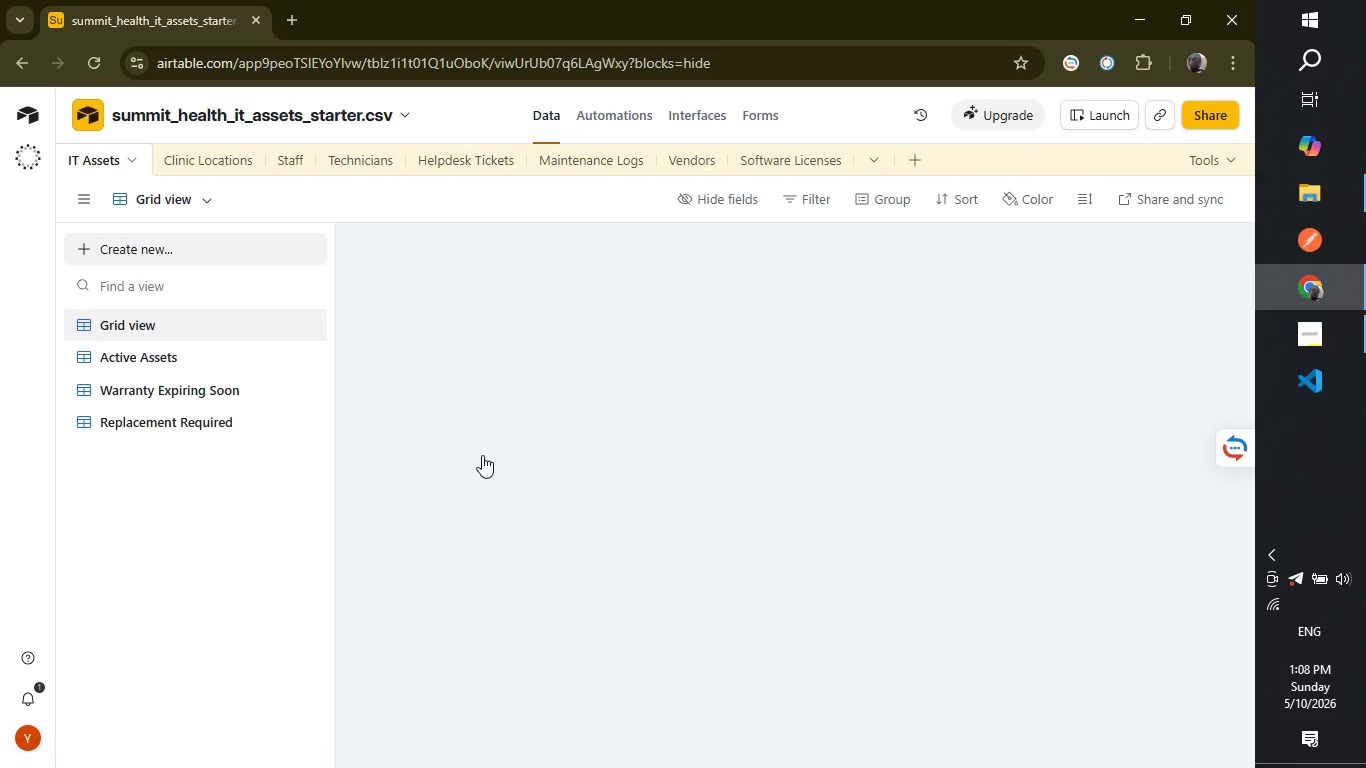 
left_click([1161, 242])
 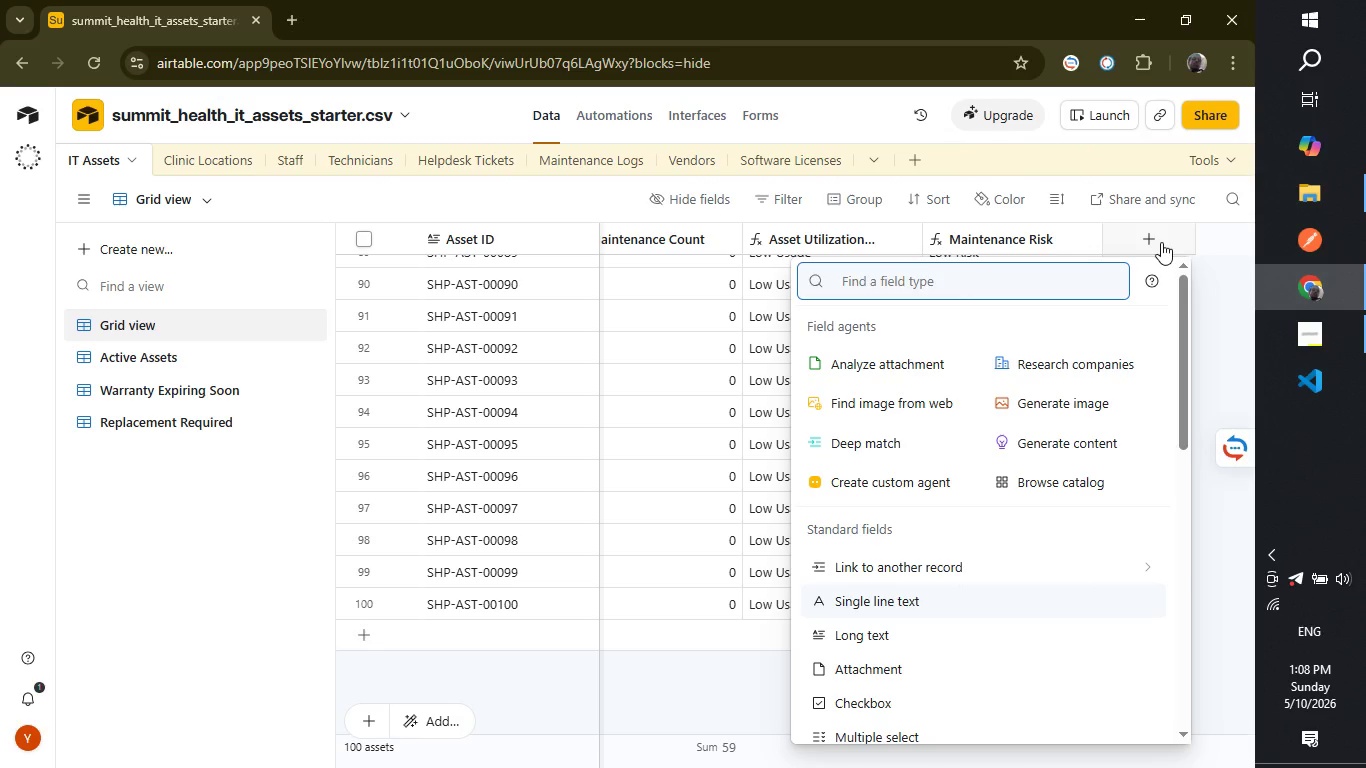 
wait(16.45)
 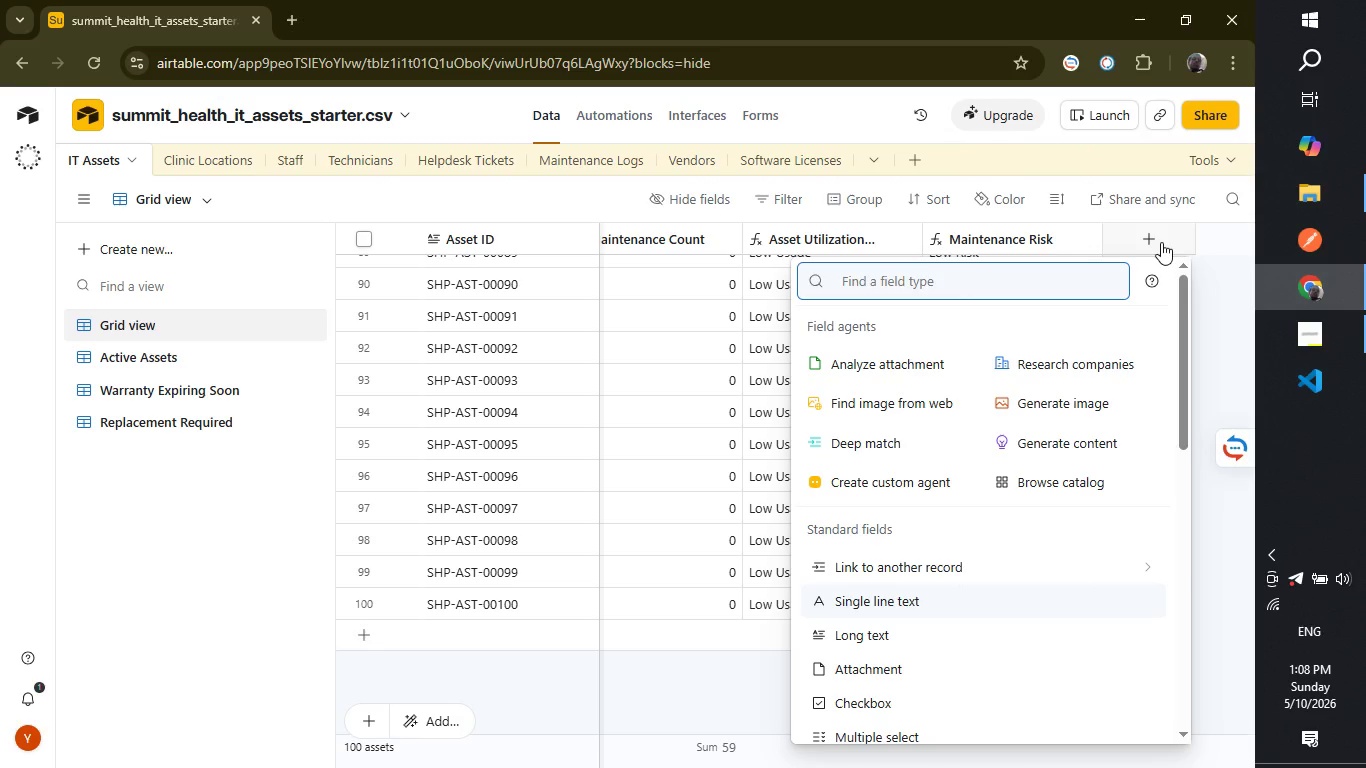 
type(form)
 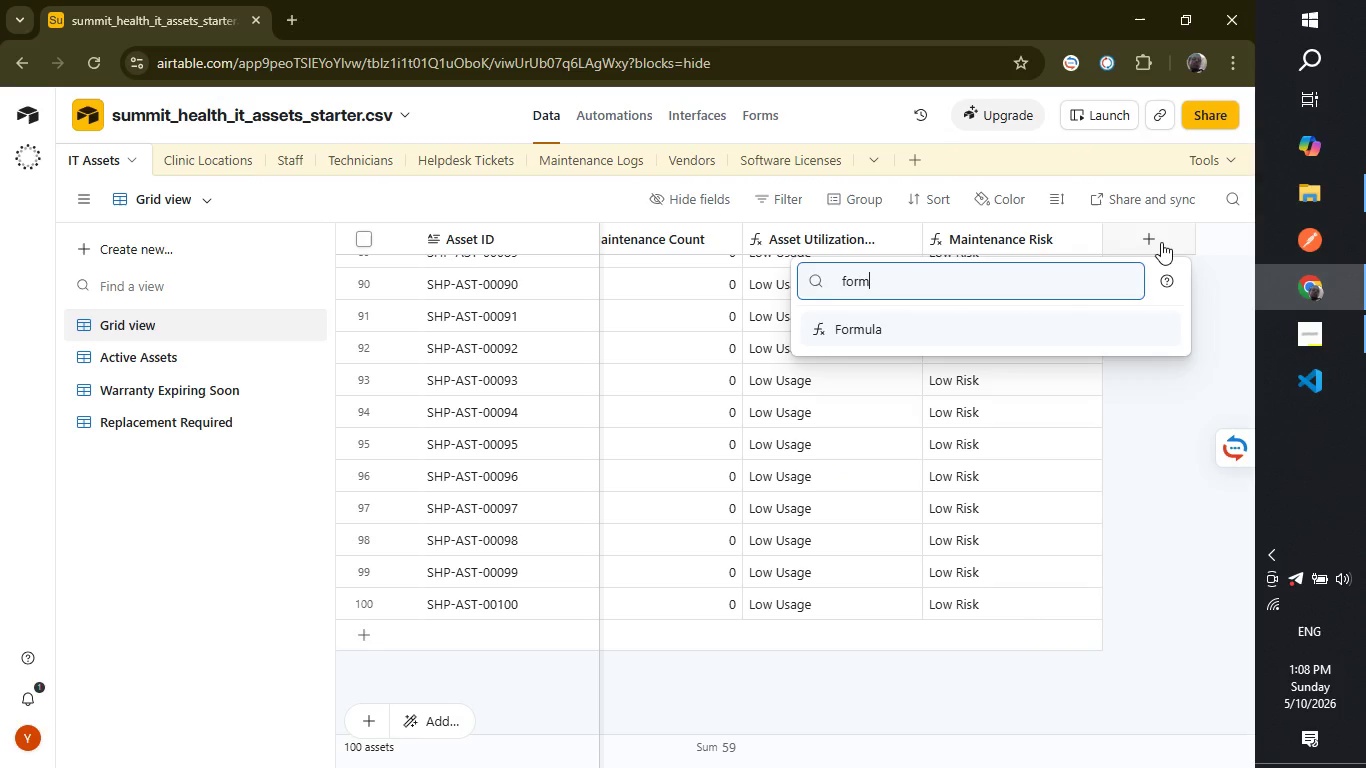 
key(Enter)
 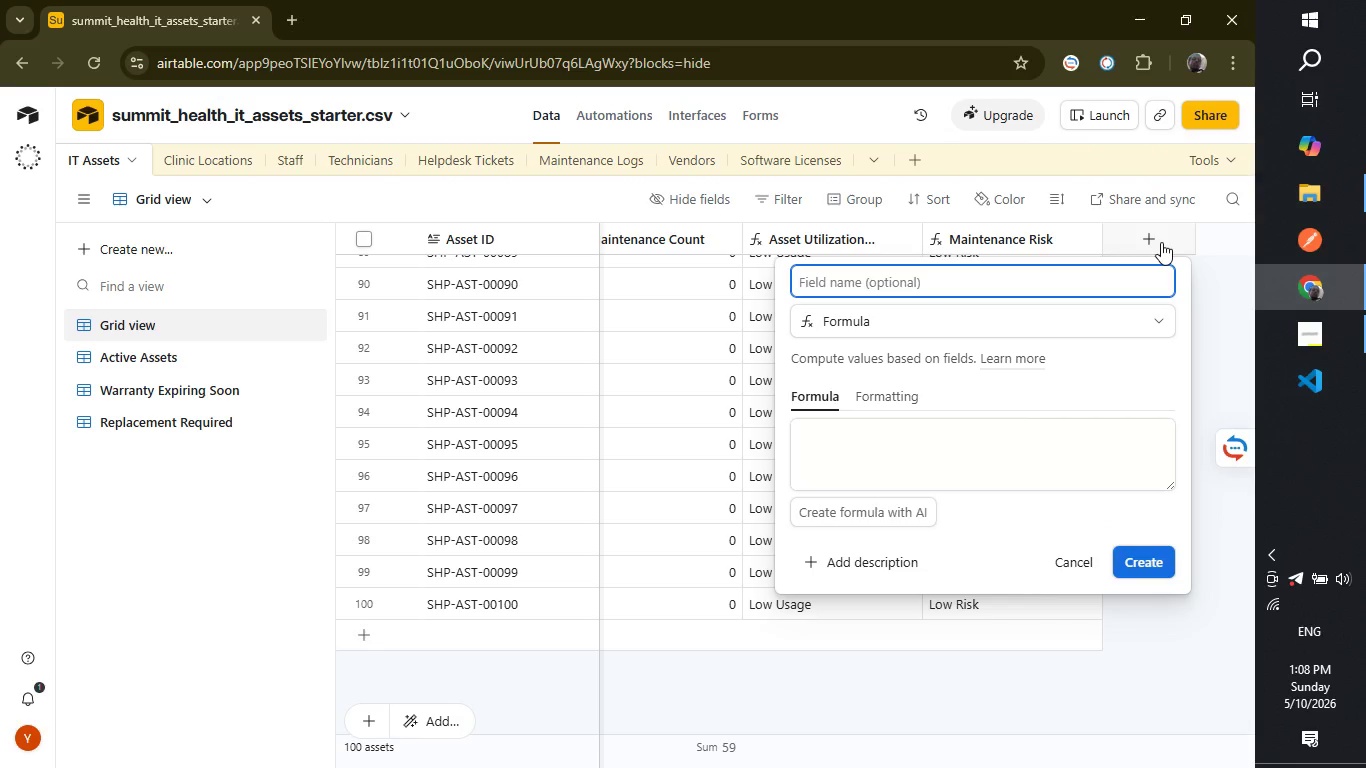 
wait(6.17)
 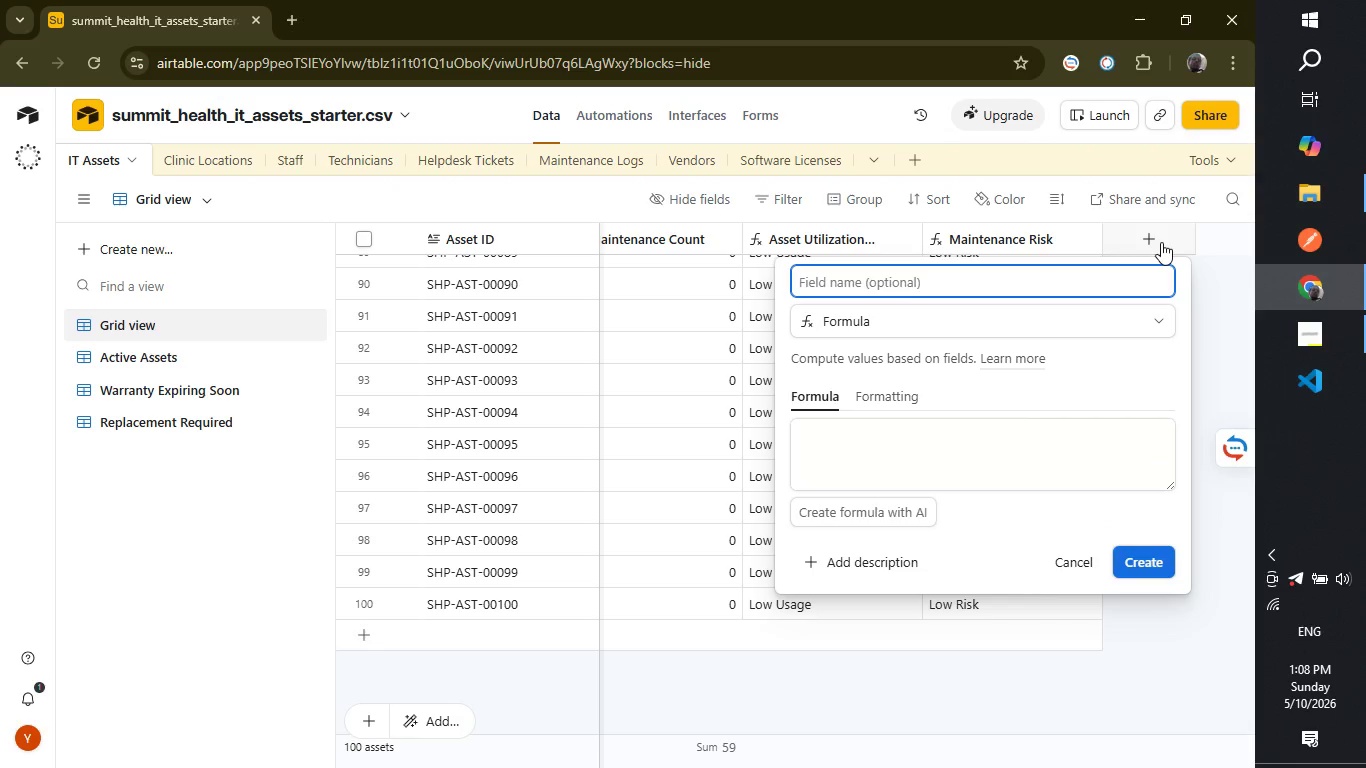 
type(Asset Record ID)
 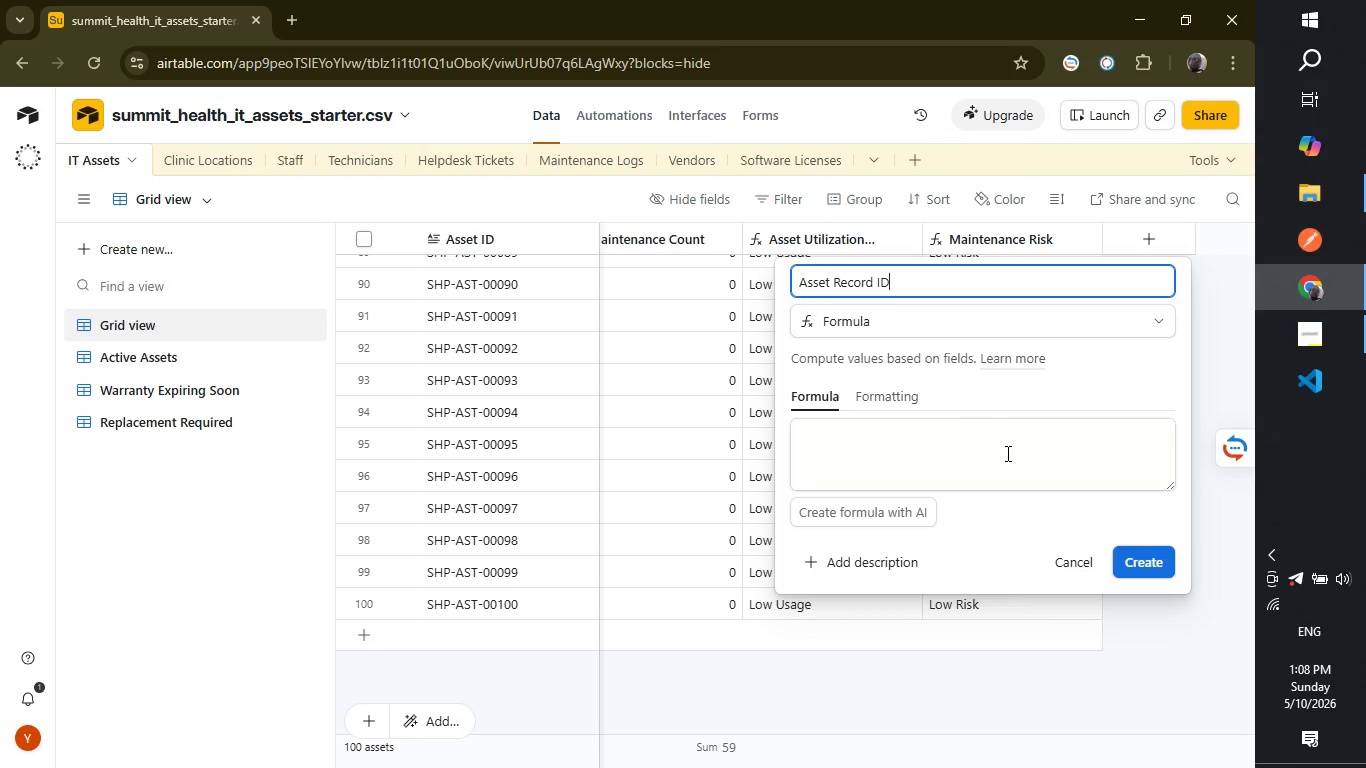 
left_click([1005, 453])
 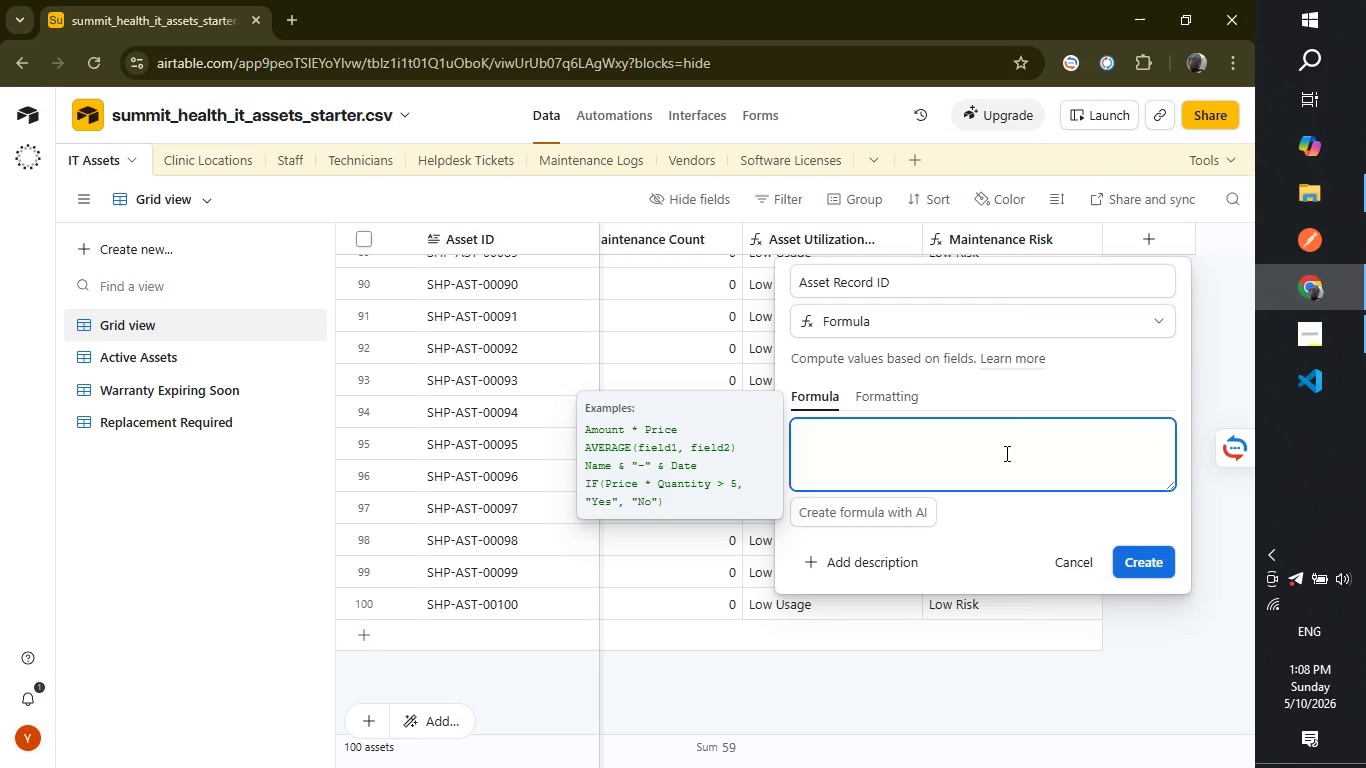 
type(record)
 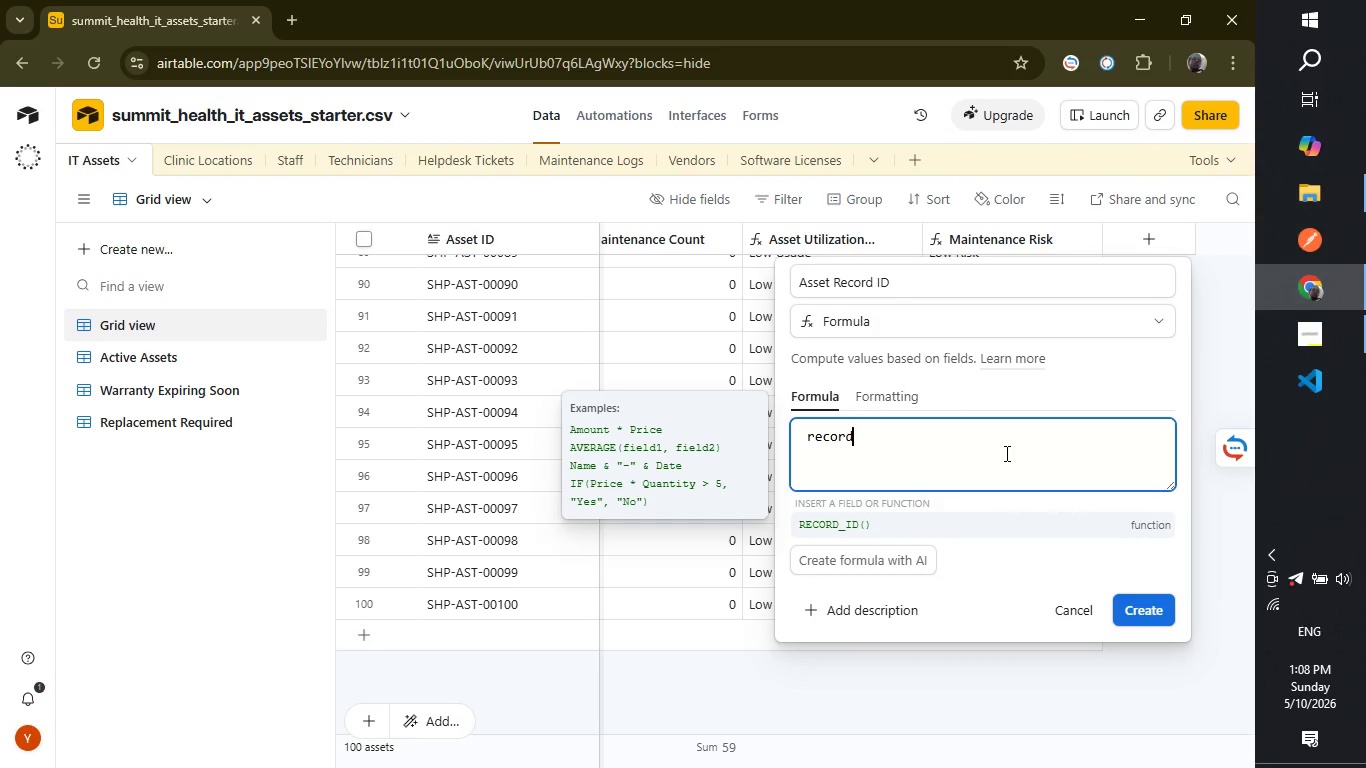 
key(Enter)
 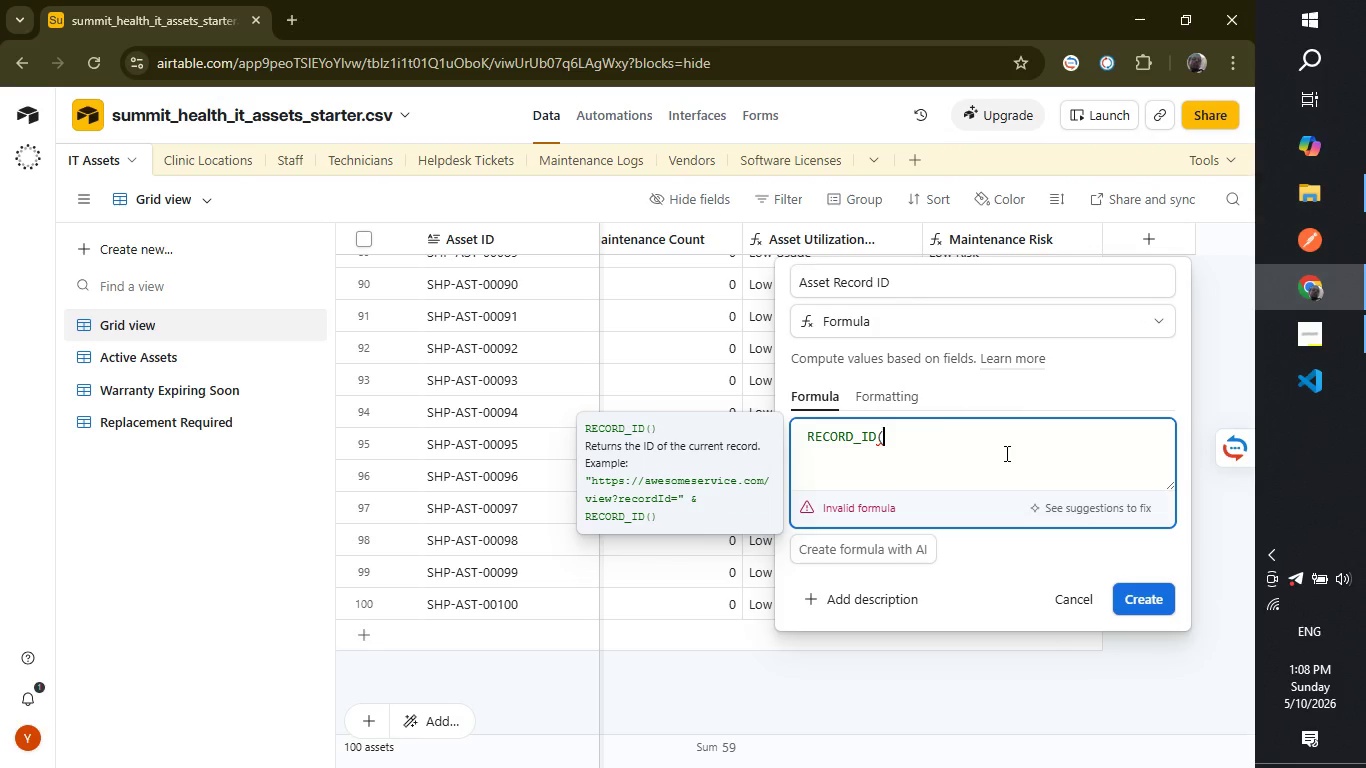 
key(Shift+ShiftLeft)
 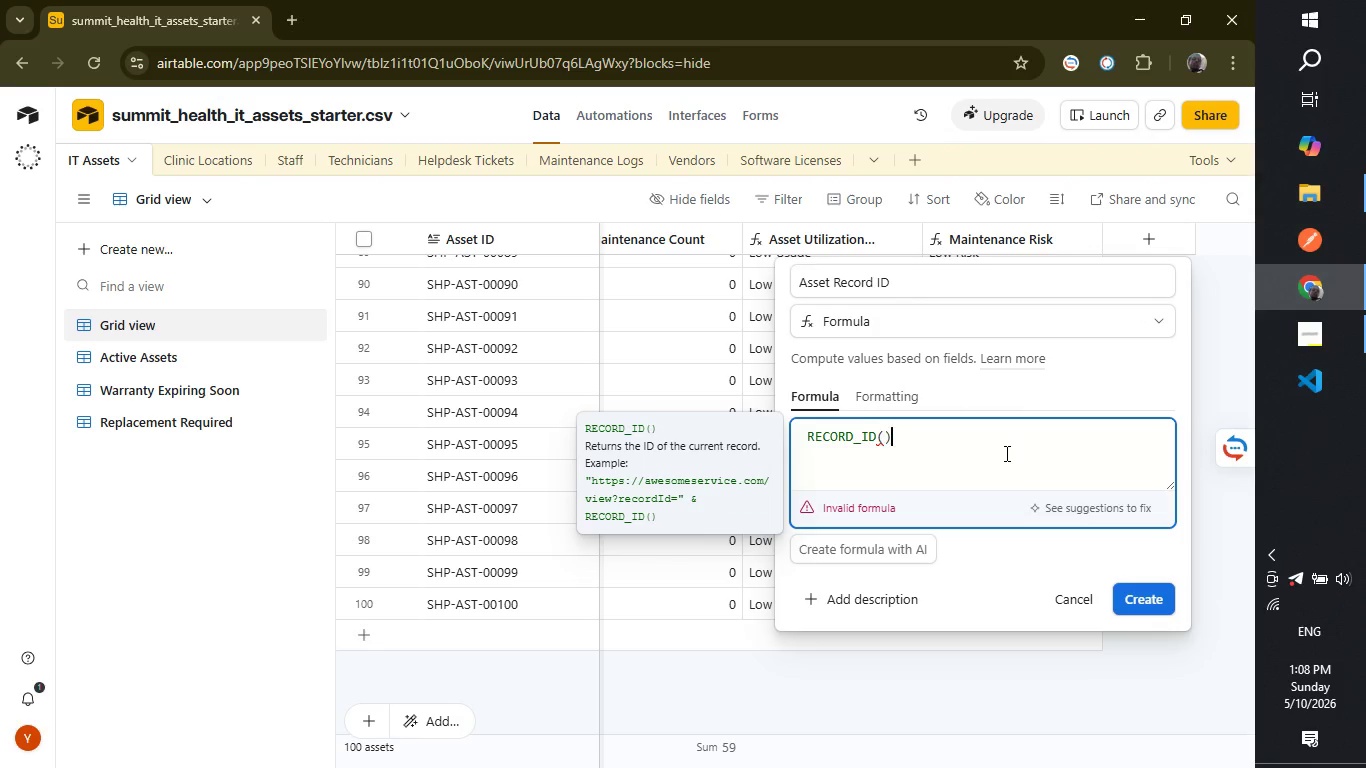 
key(Shift+0)
 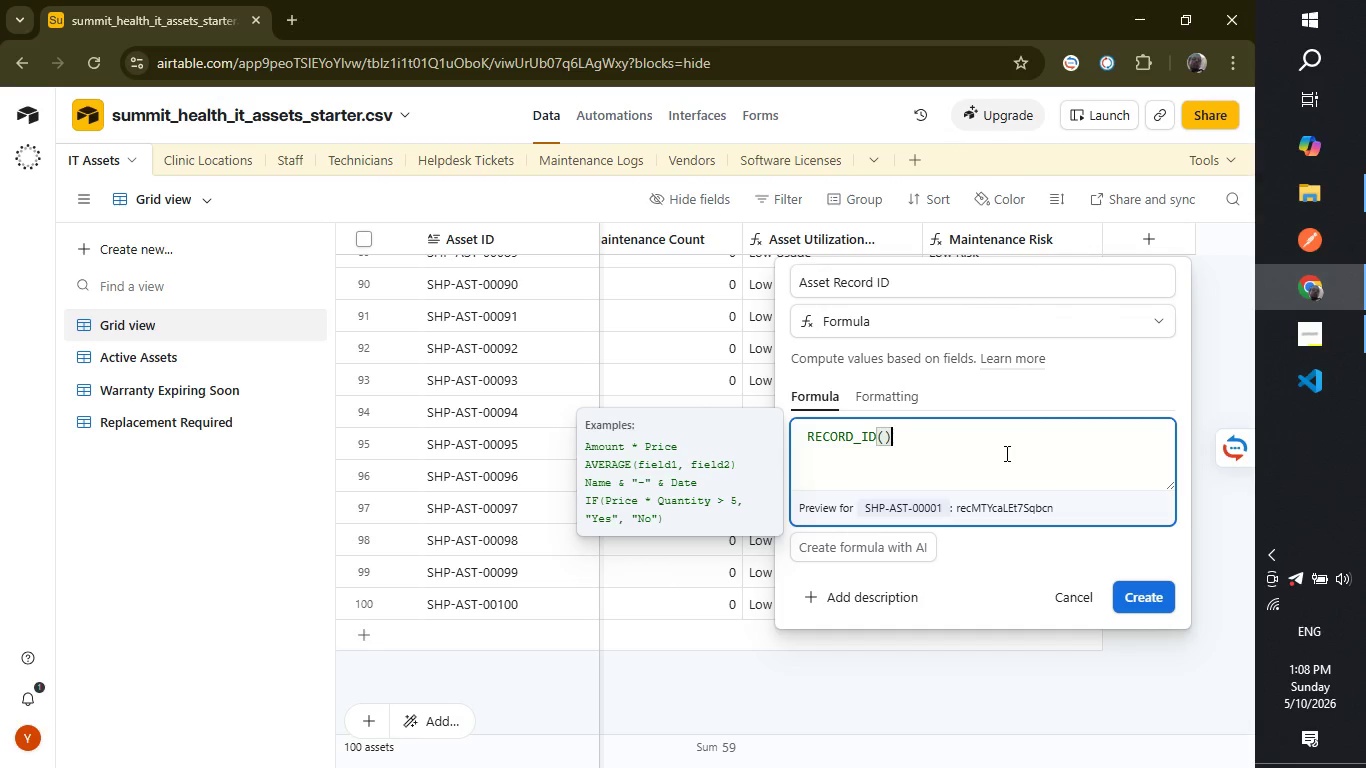 
wait(5.68)
 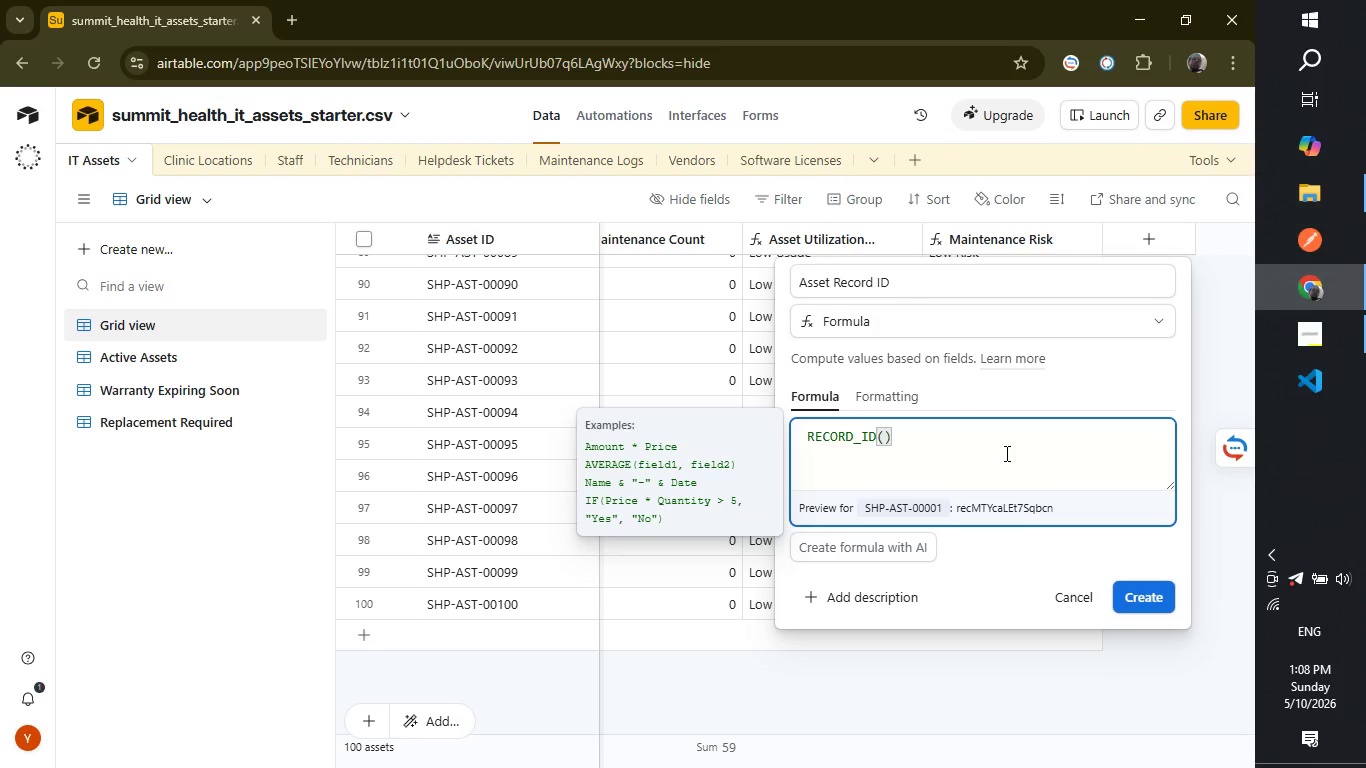 
mouse_move([1013, 513])
 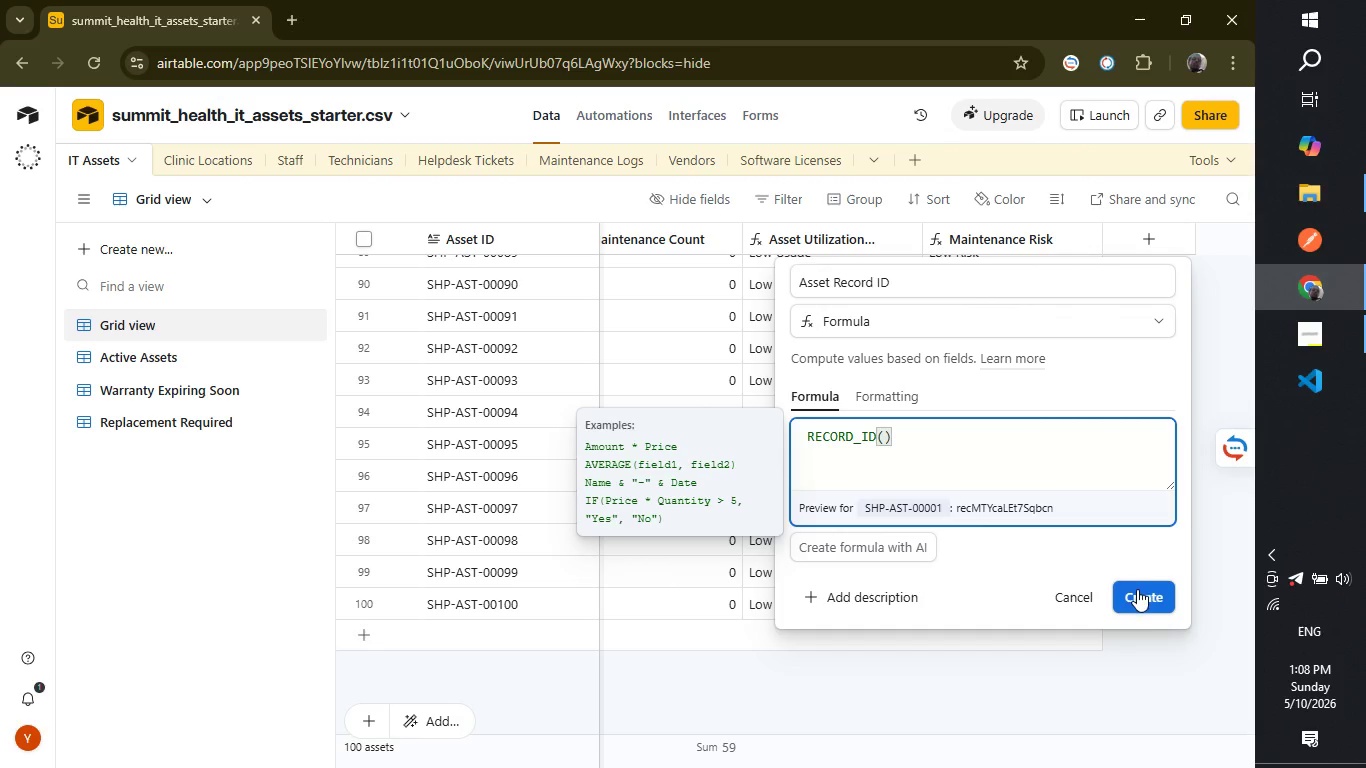 
left_click([1136, 589])
 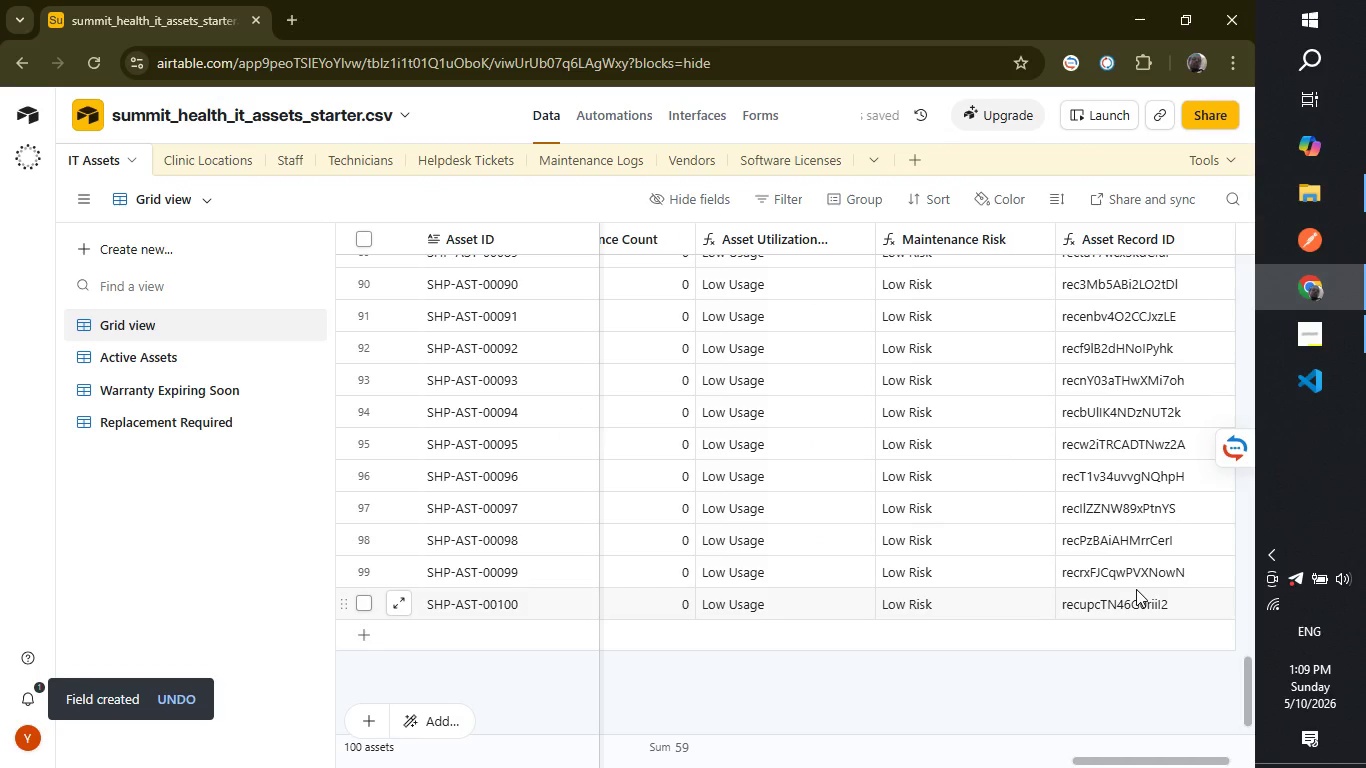 
wait(10.42)
 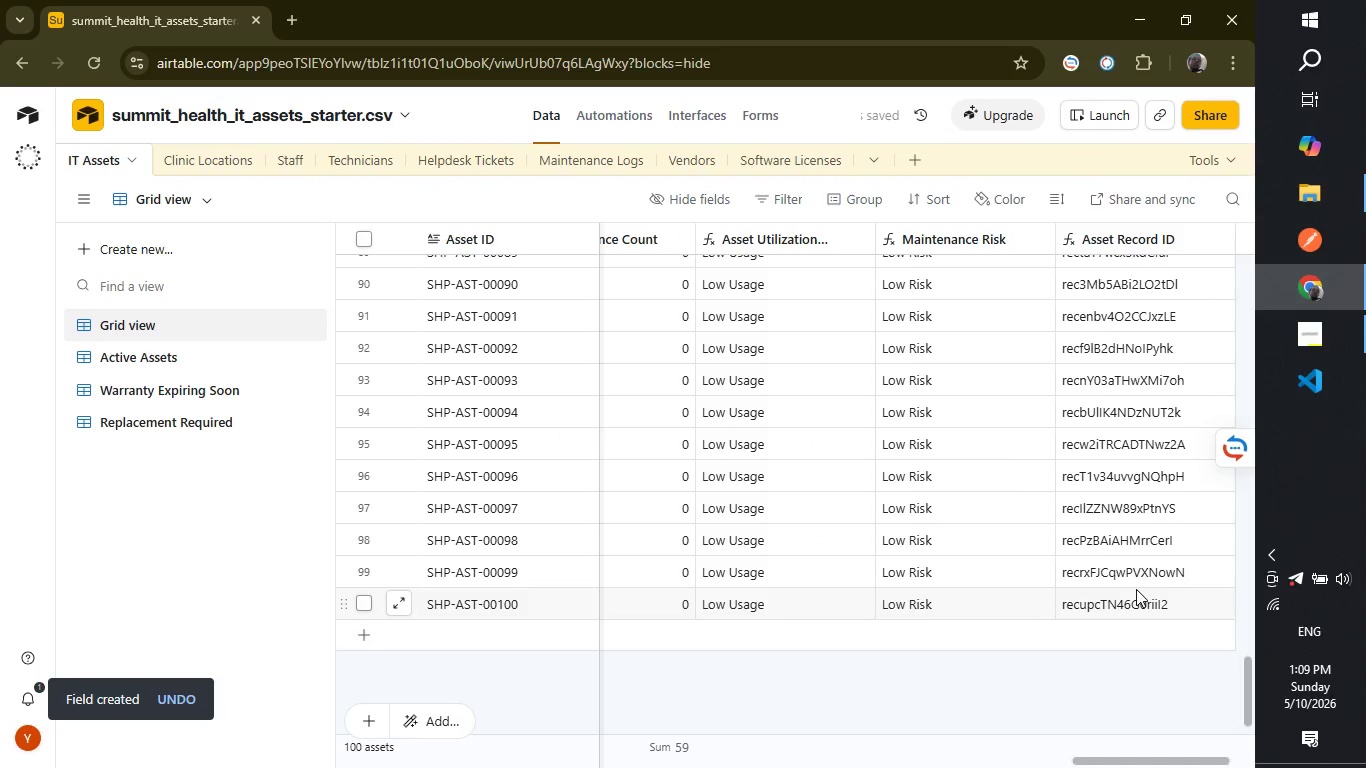 
left_click([930, 701])
 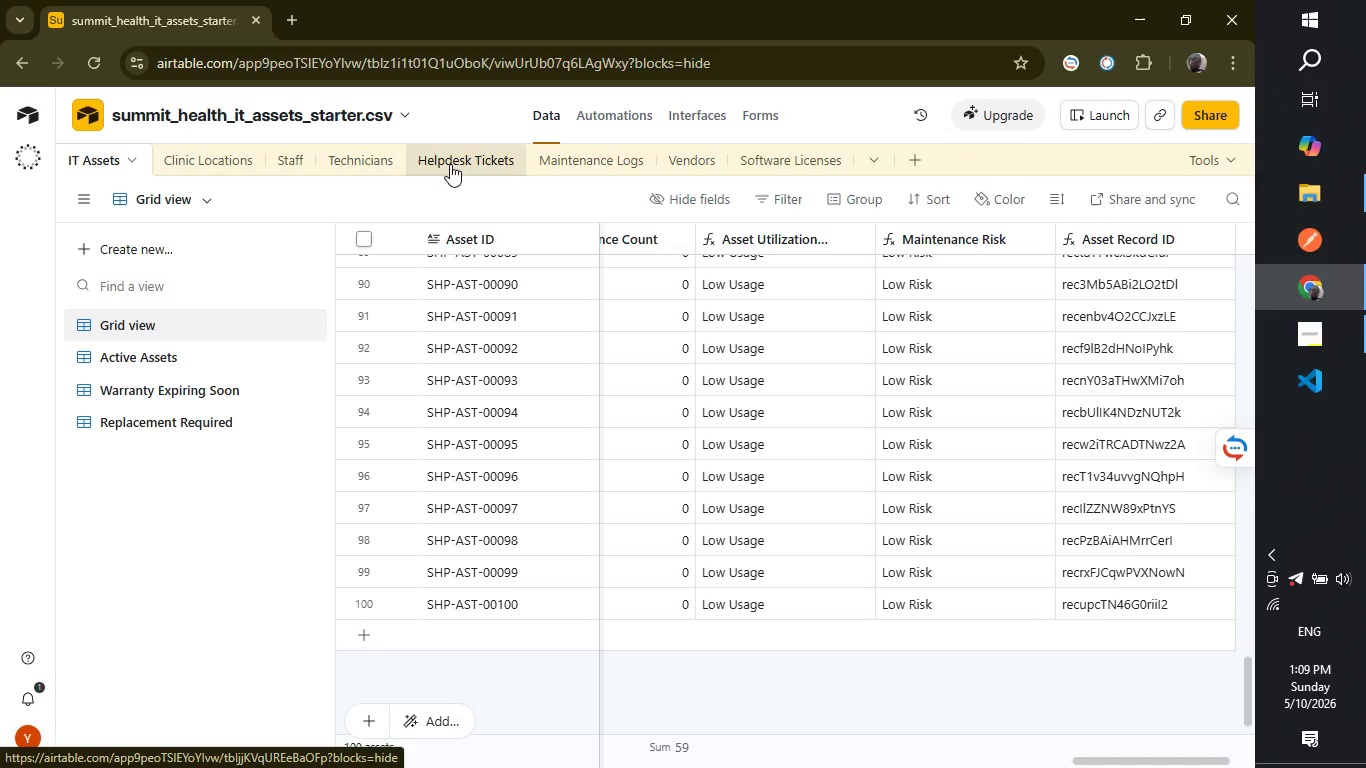 
wait(13.53)
 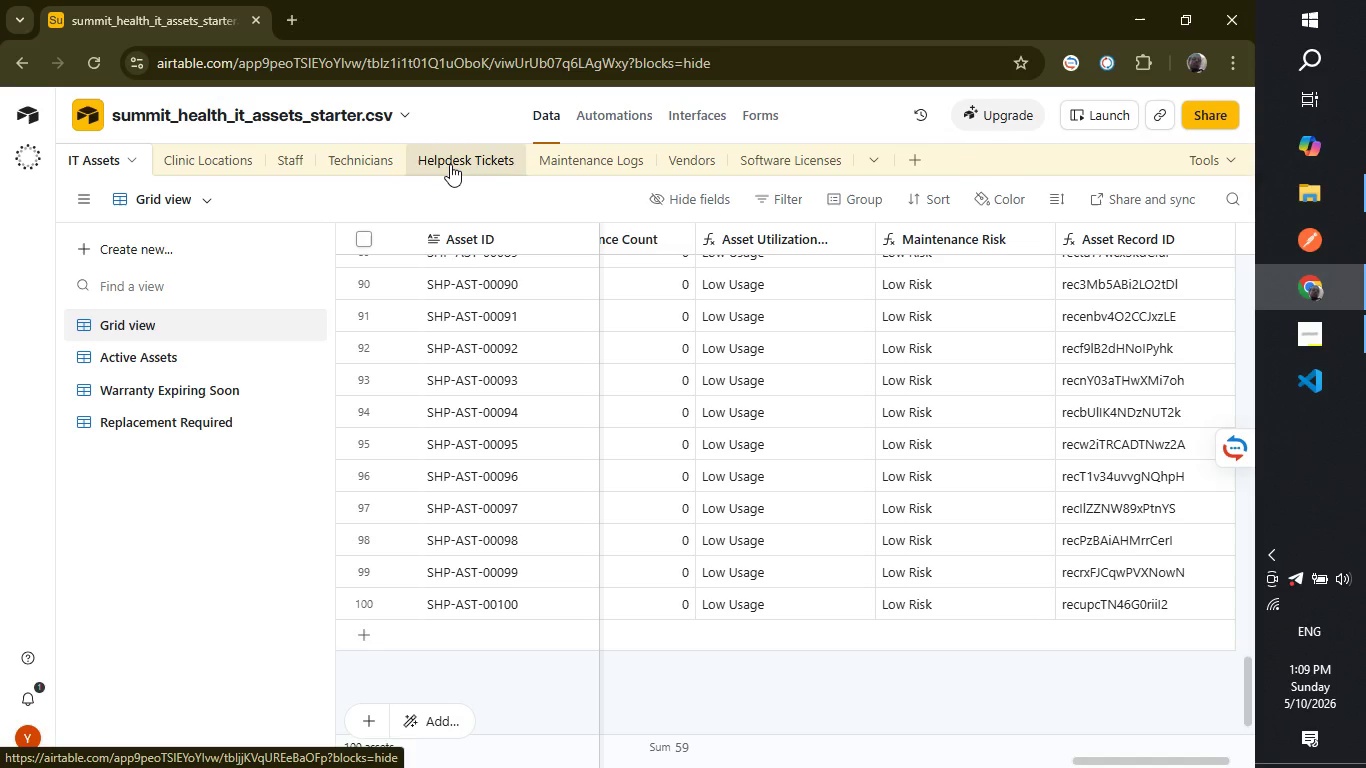 
left_click([440, 148])
 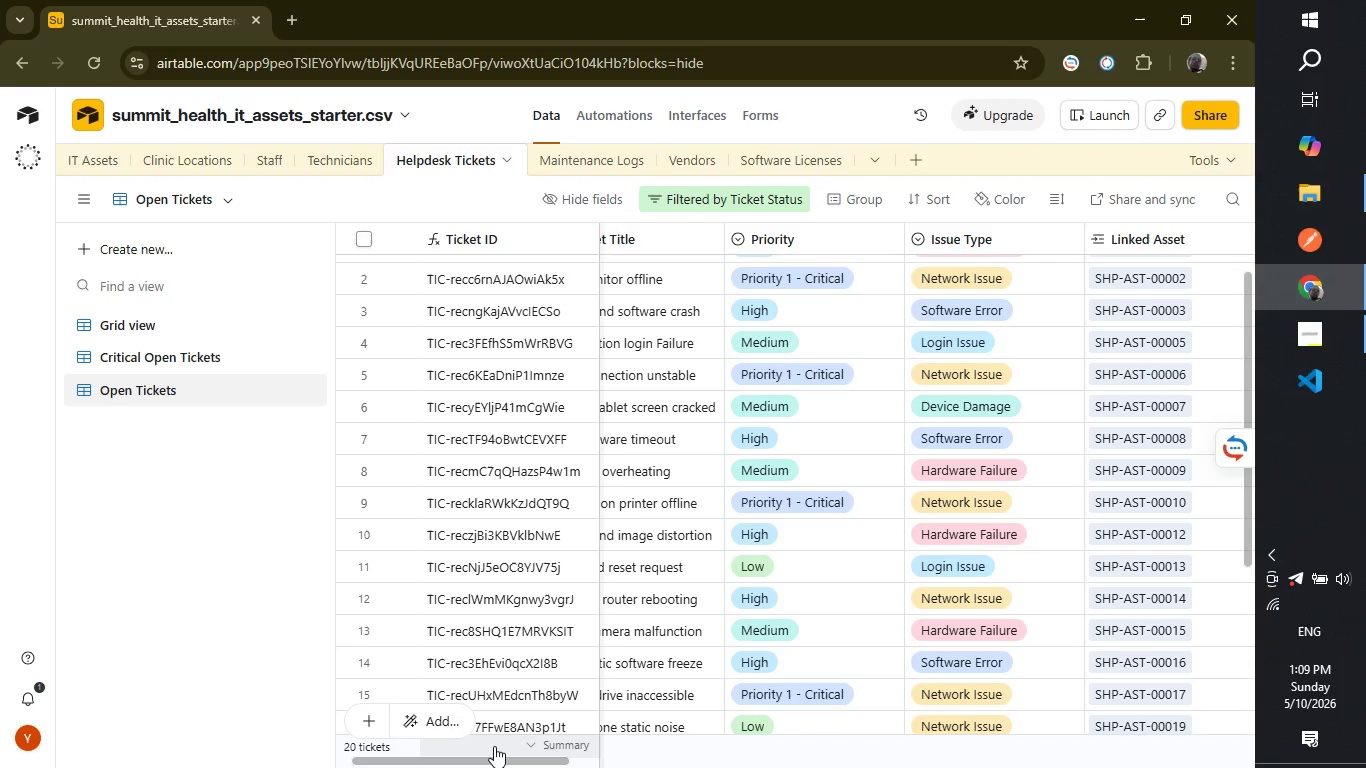 
left_click_drag(start_coordinate=[506, 762], to_coordinate=[1298, 725])
 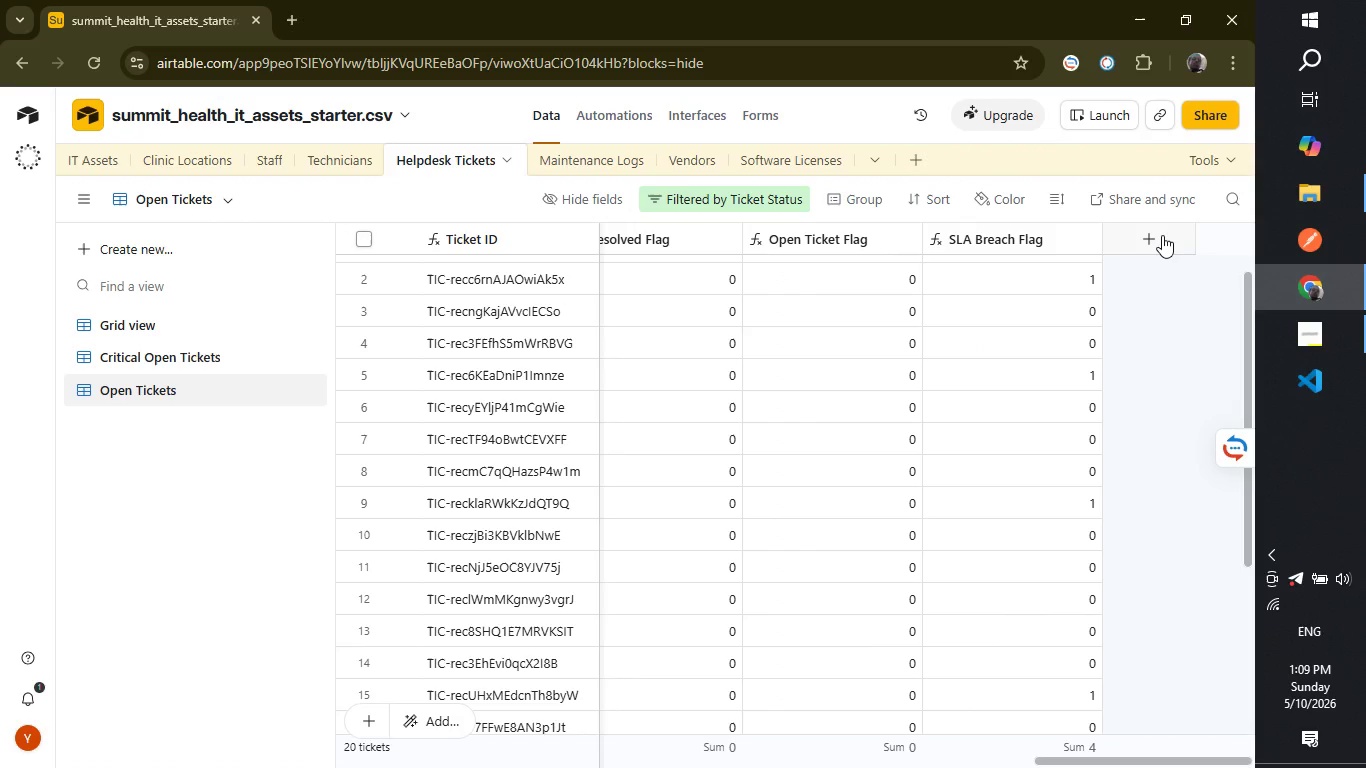 
left_click([1162, 235])
 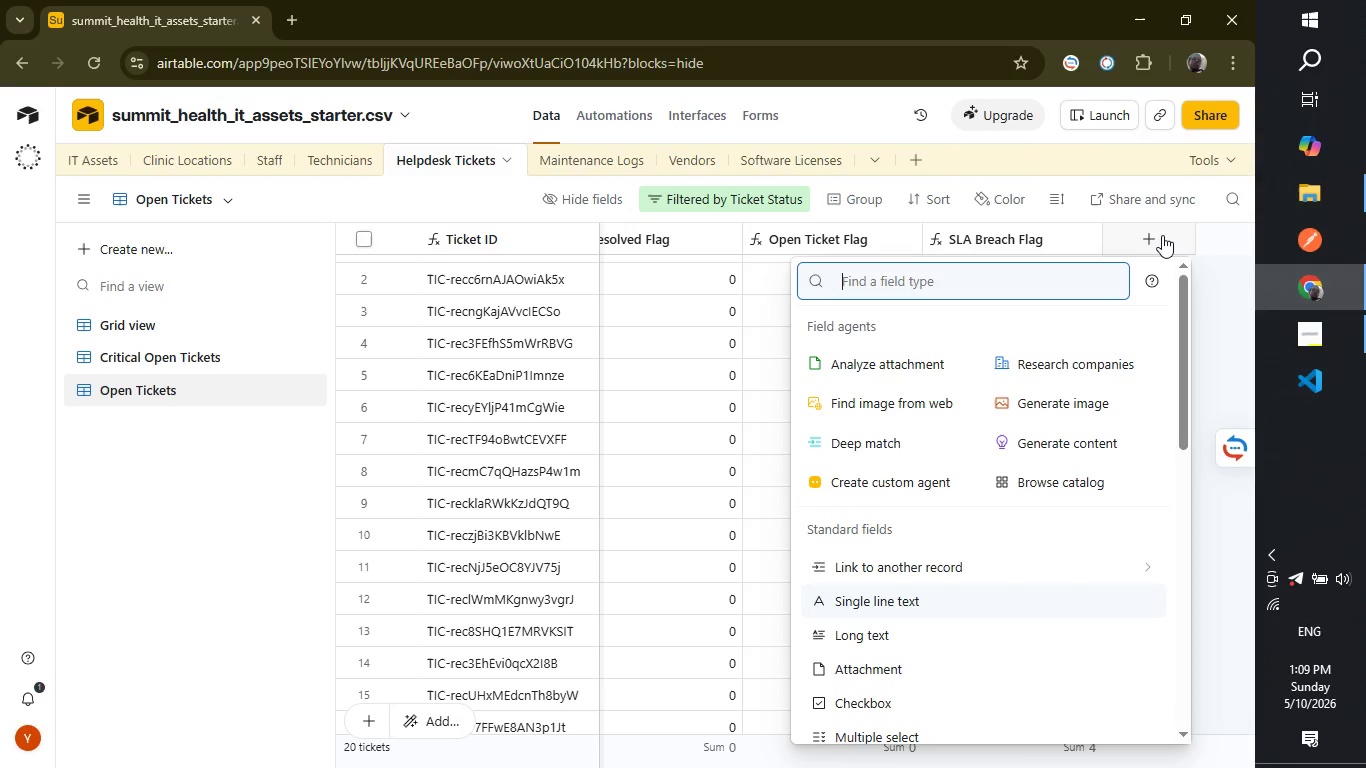 
wait(5.83)
 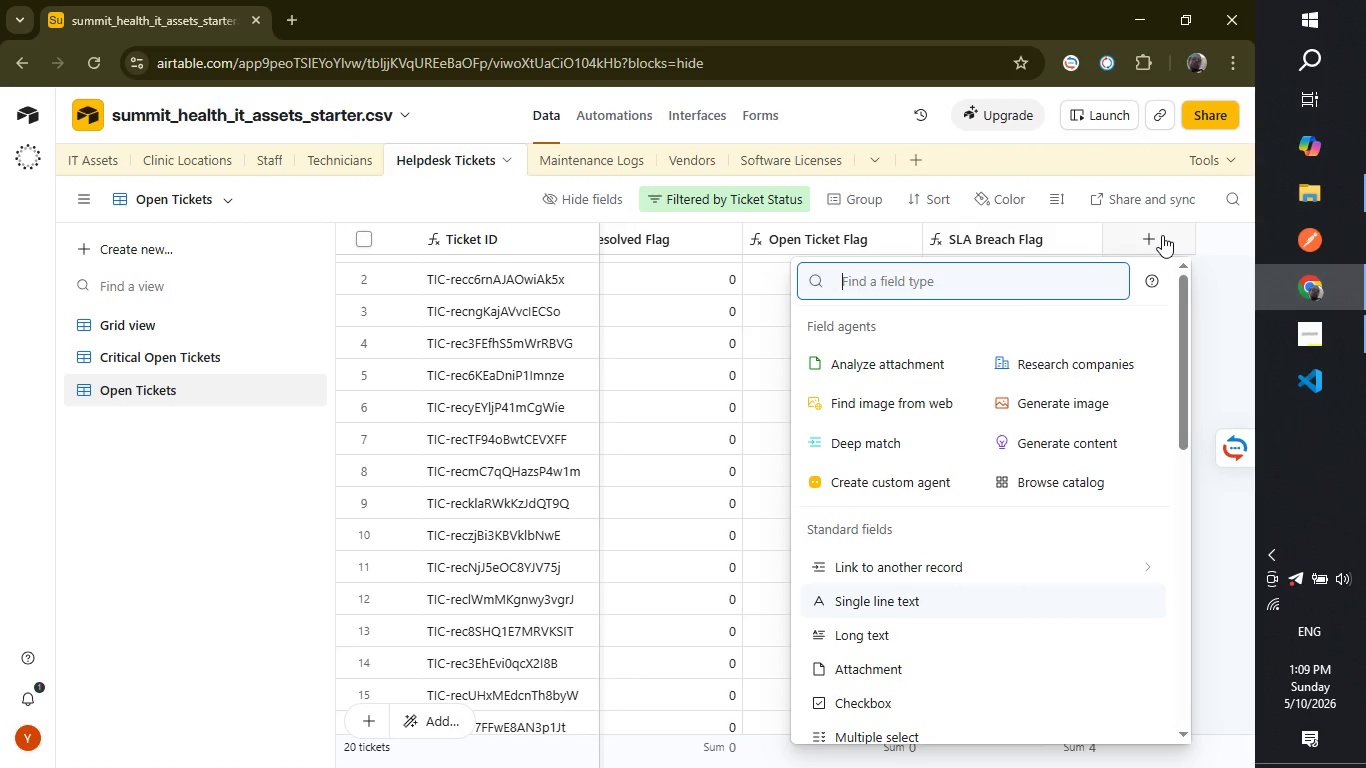 
type(loo)
 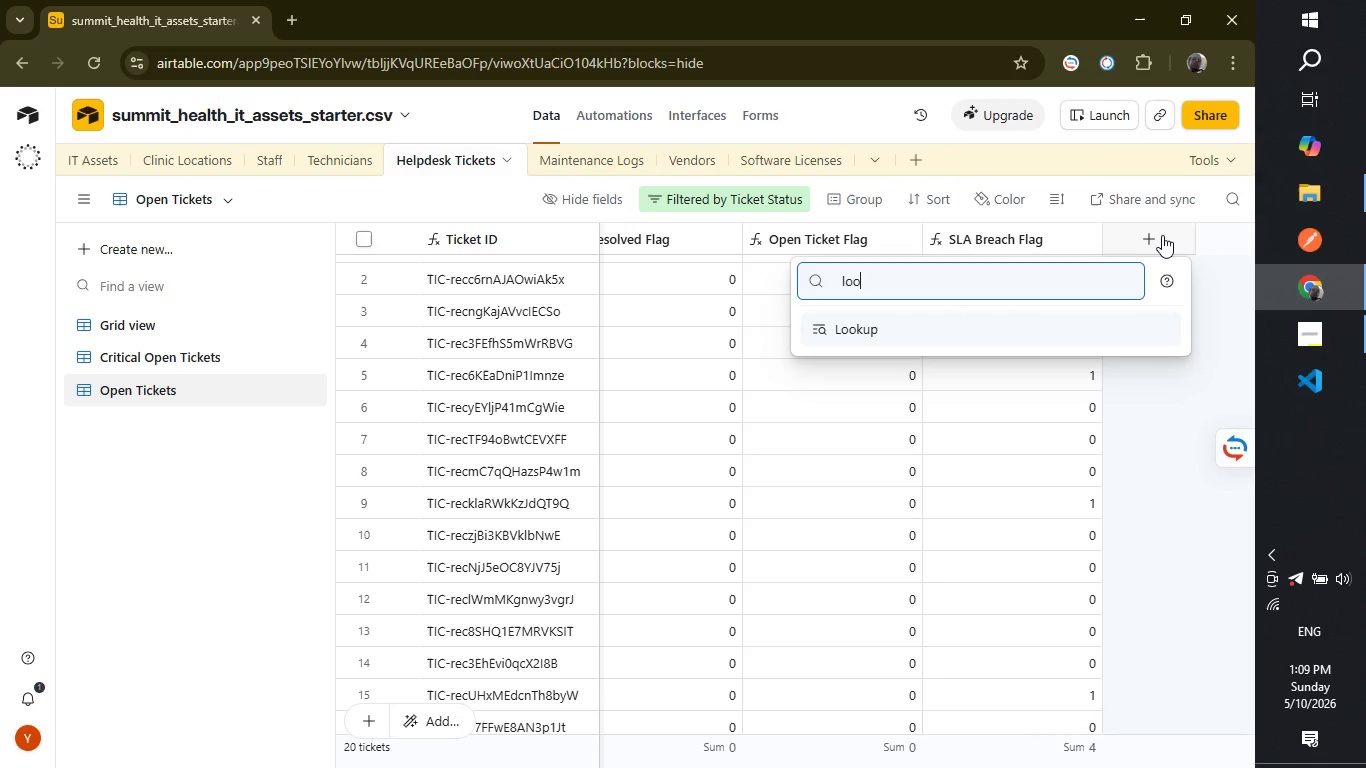 
key(Enter)
 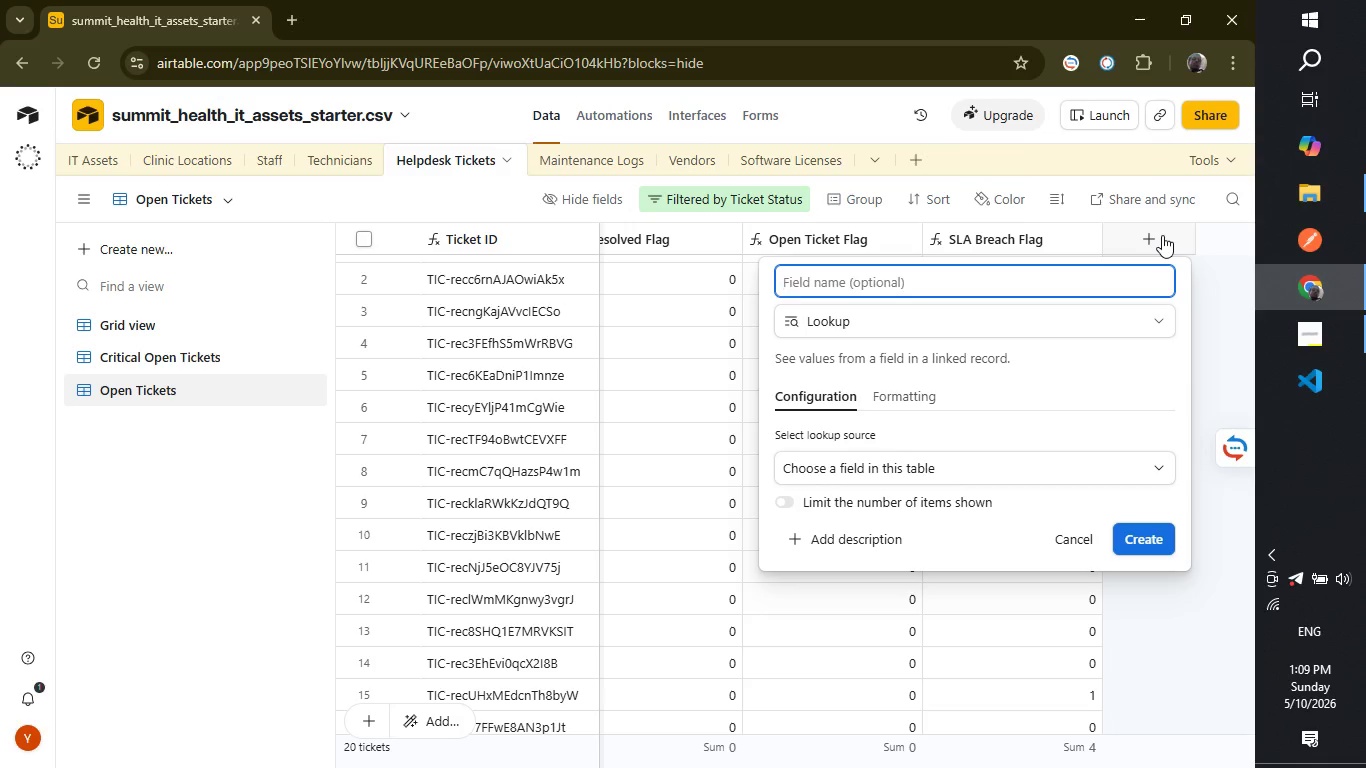 
wait(10.78)
 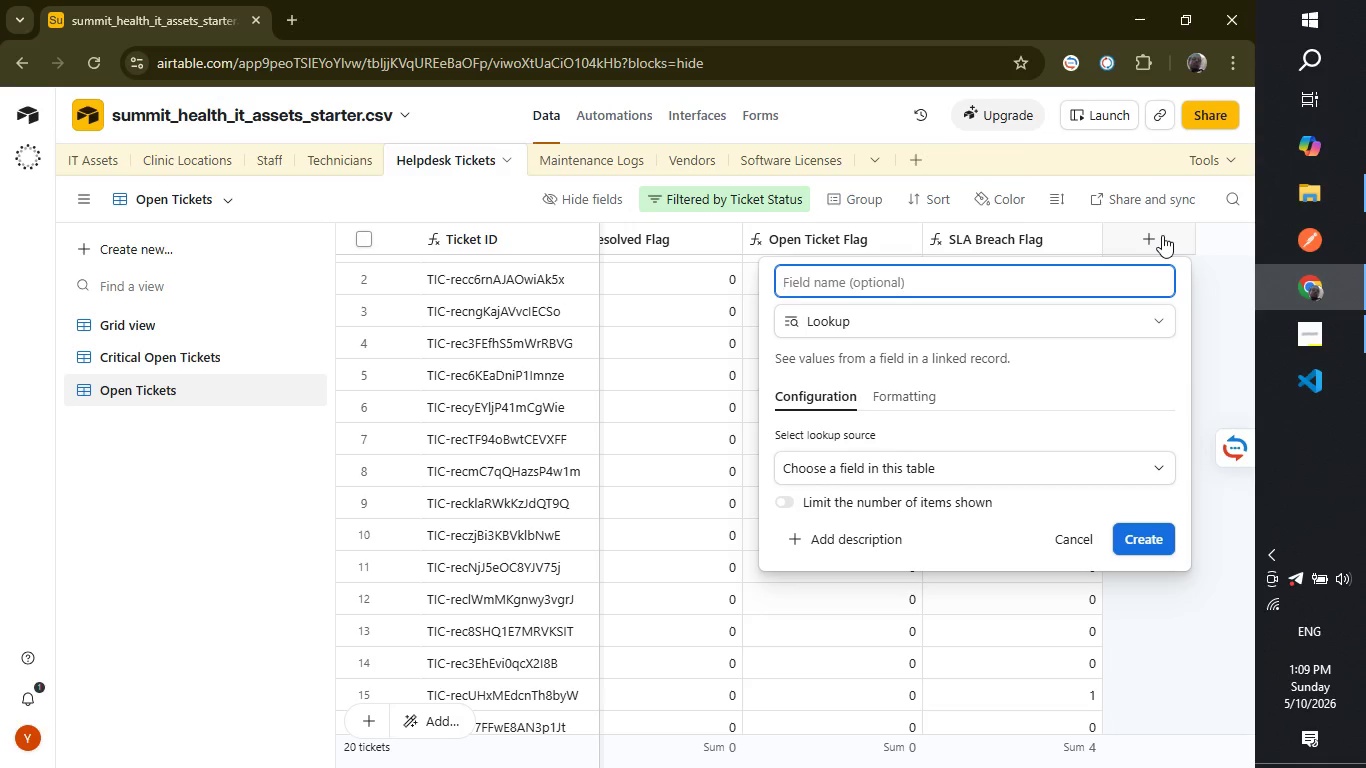 
type(Asset Record ID Lookup)
 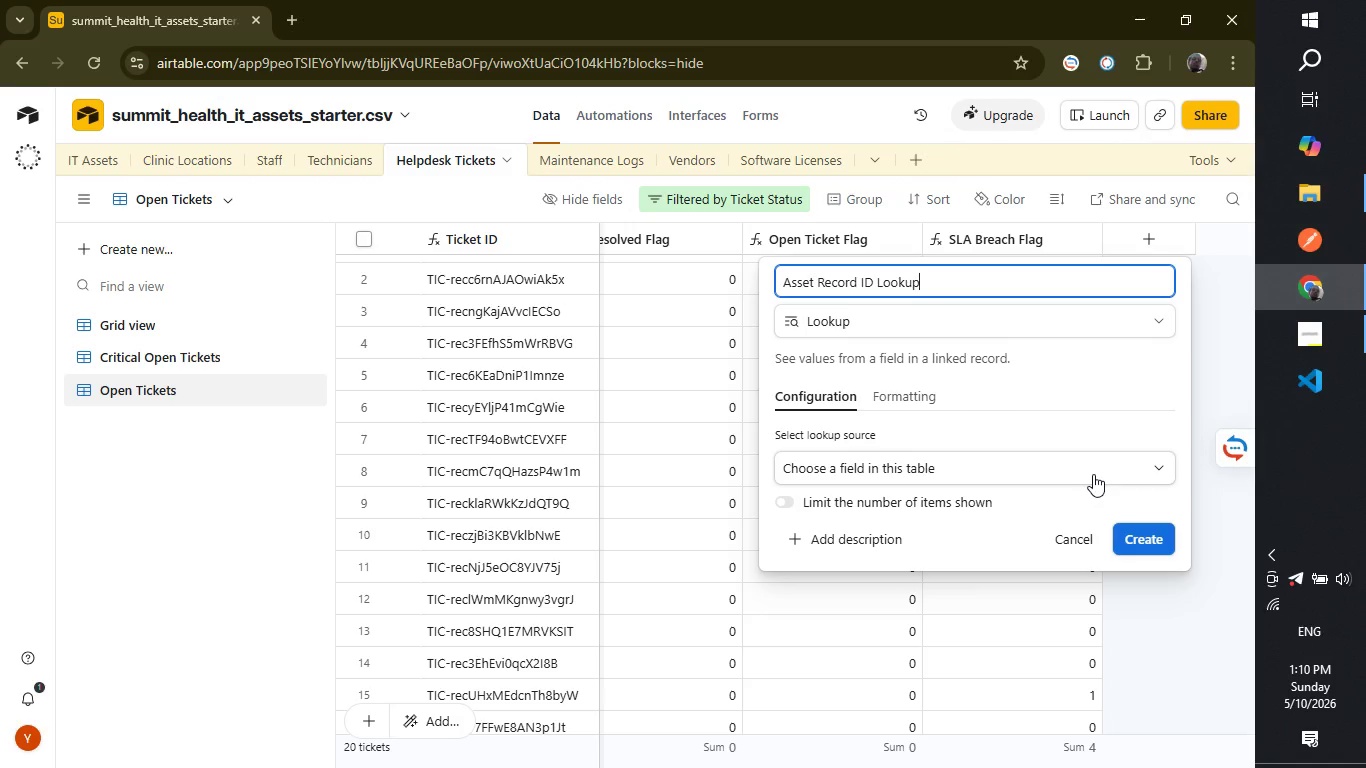 
wait(13.8)
 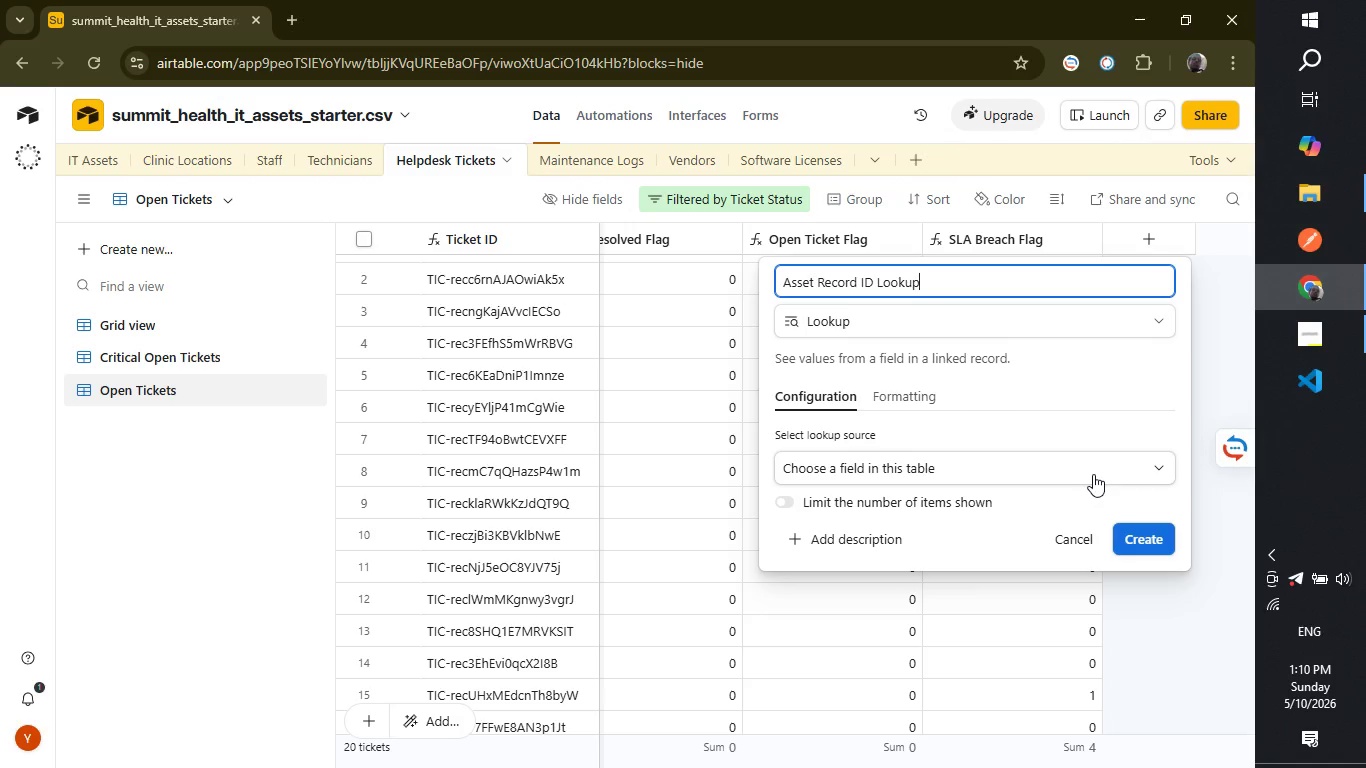 
left_click([1093, 474])
 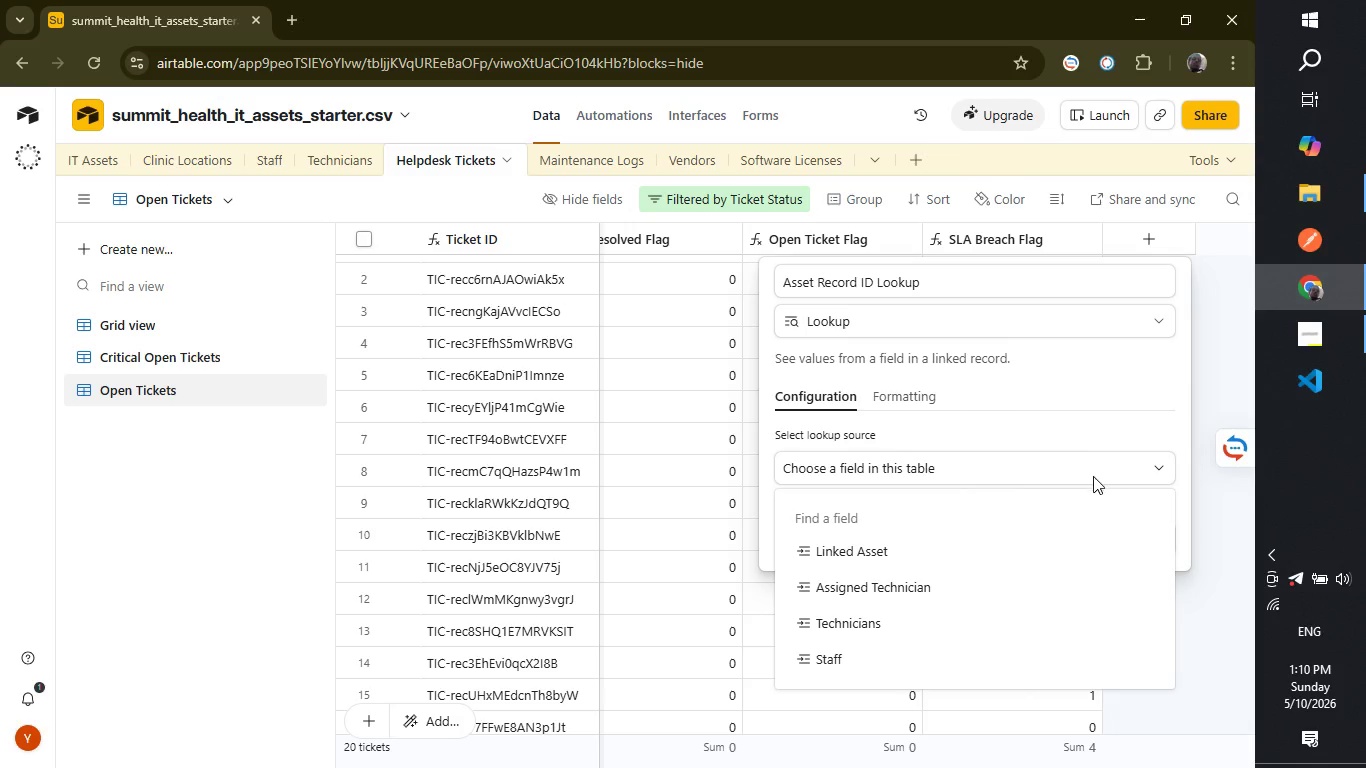 
left_click([978, 554])
 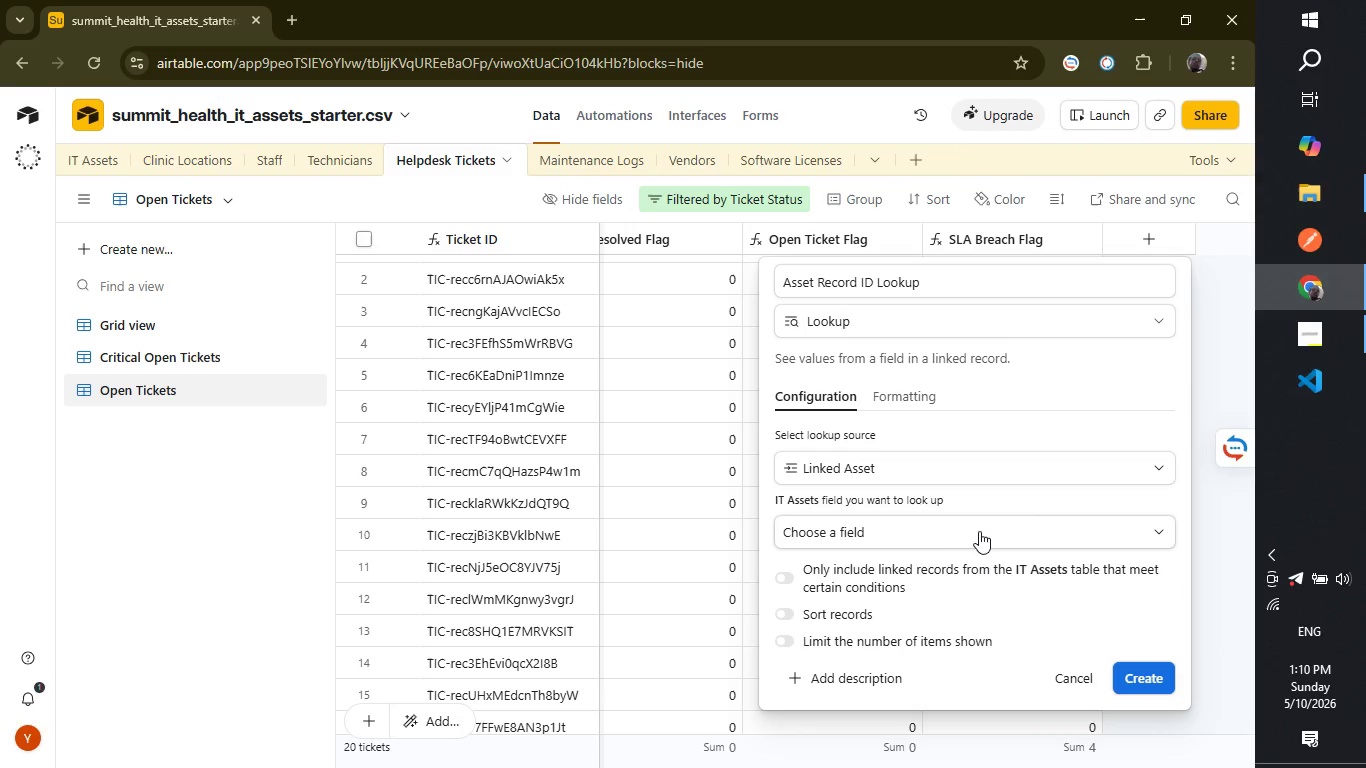 
left_click([980, 531])
 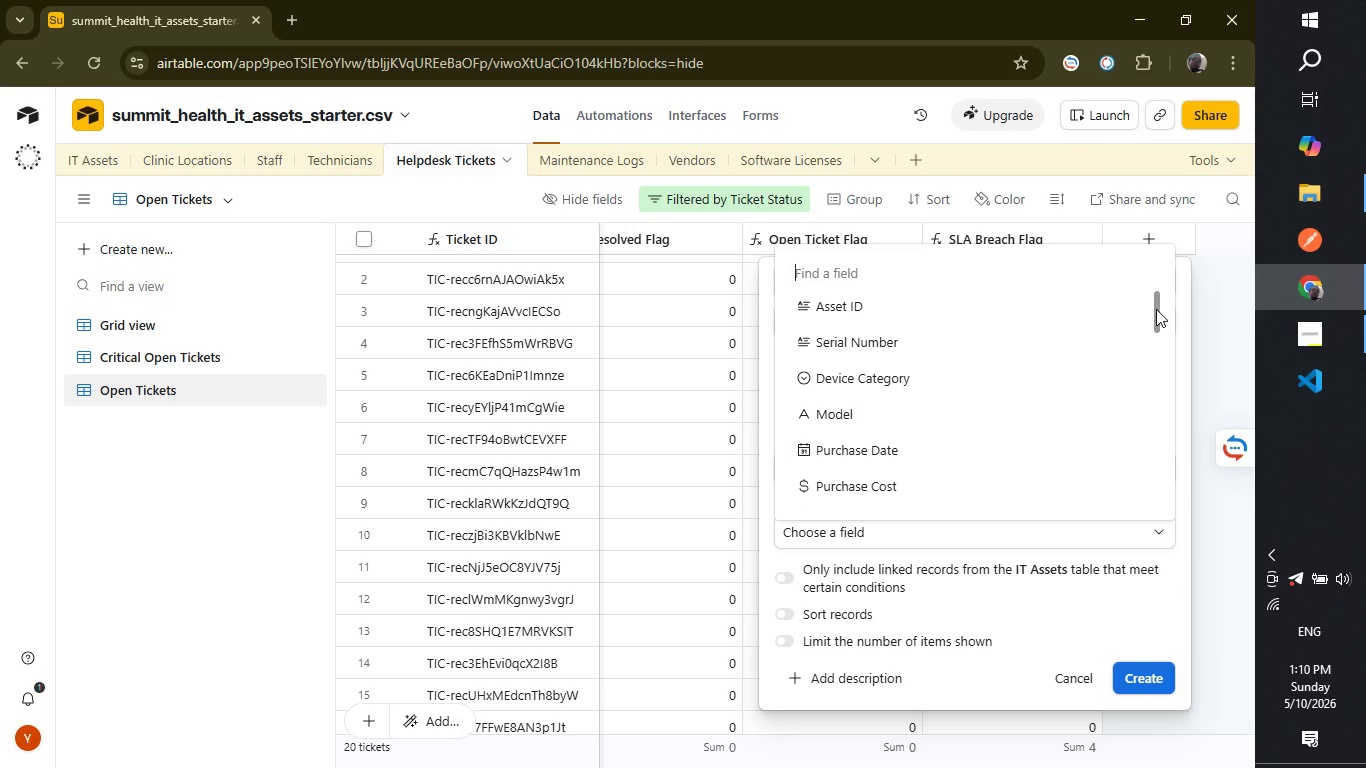 
wait(5.8)
 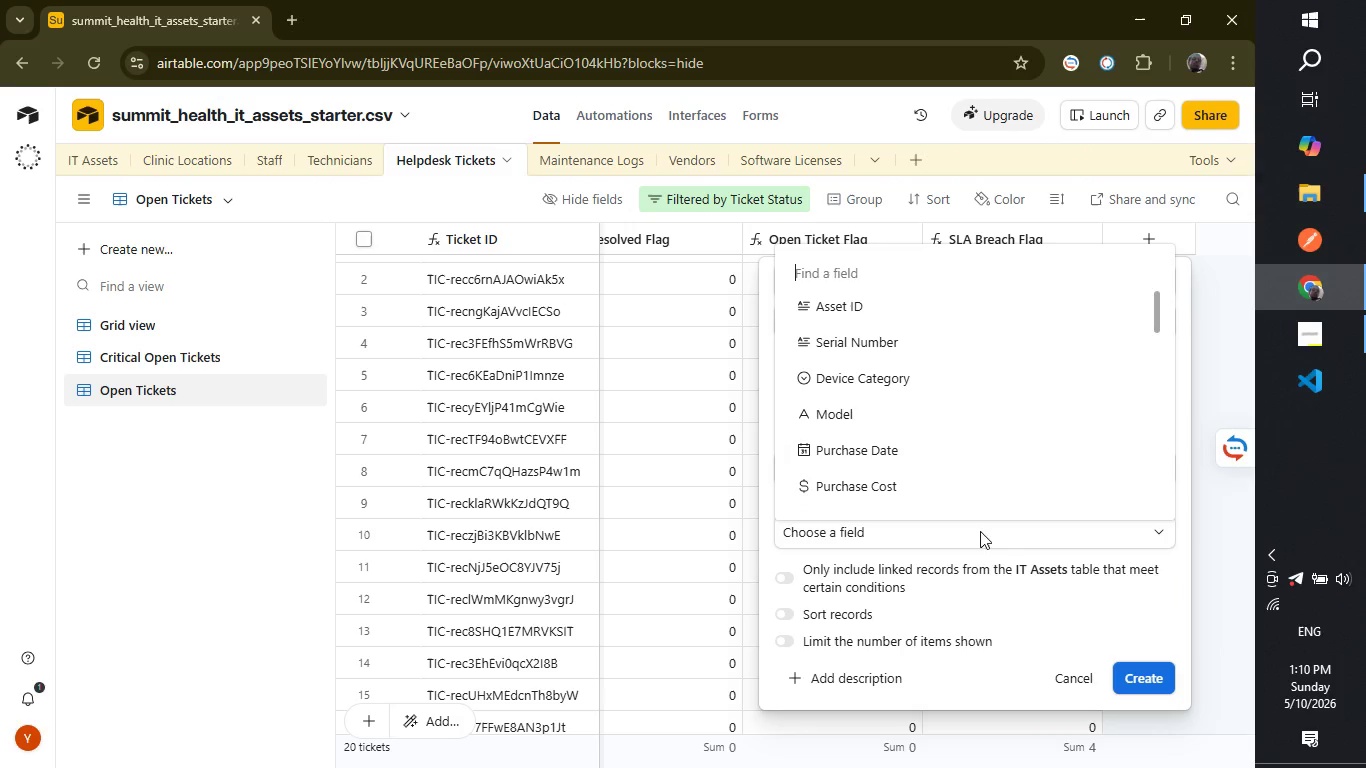 
left_click_drag(start_coordinate=[1154, 309], to_coordinate=[1178, 628])
 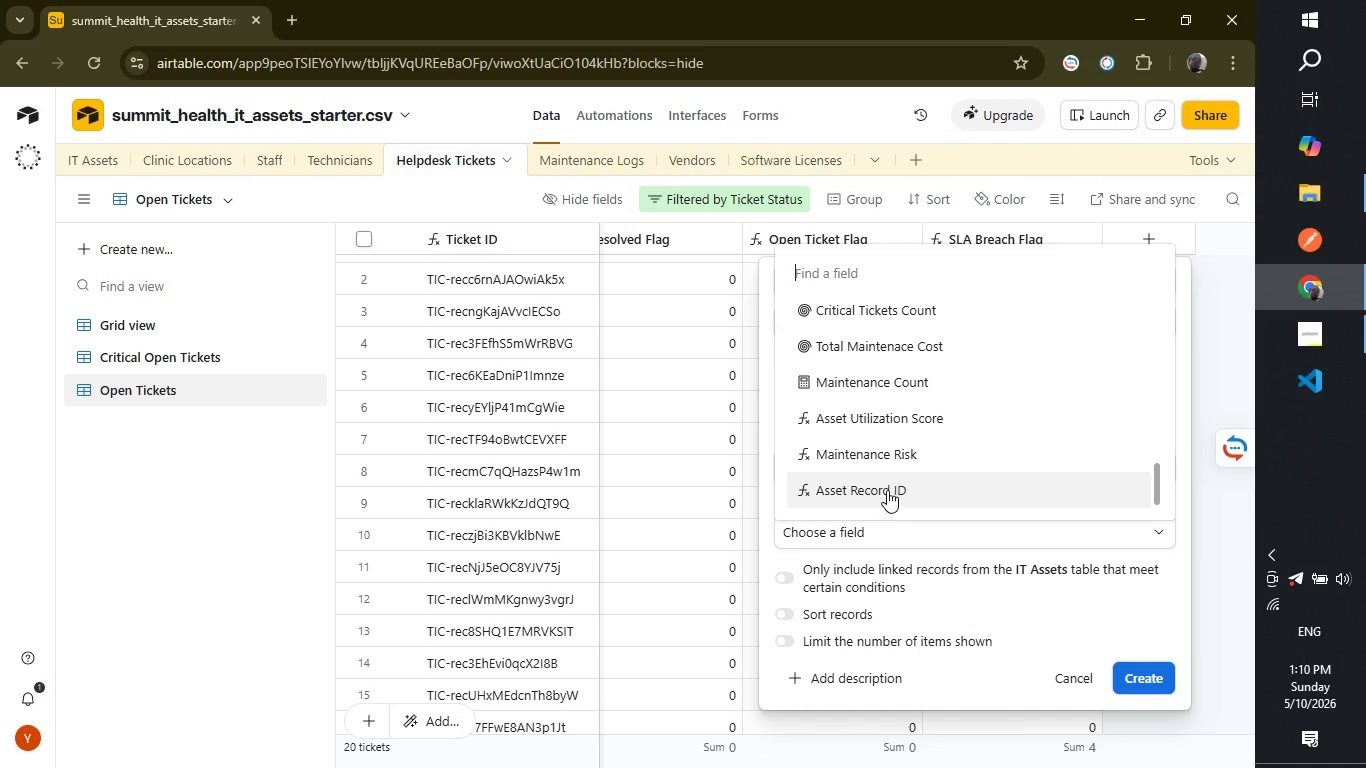 
left_click([886, 490])
 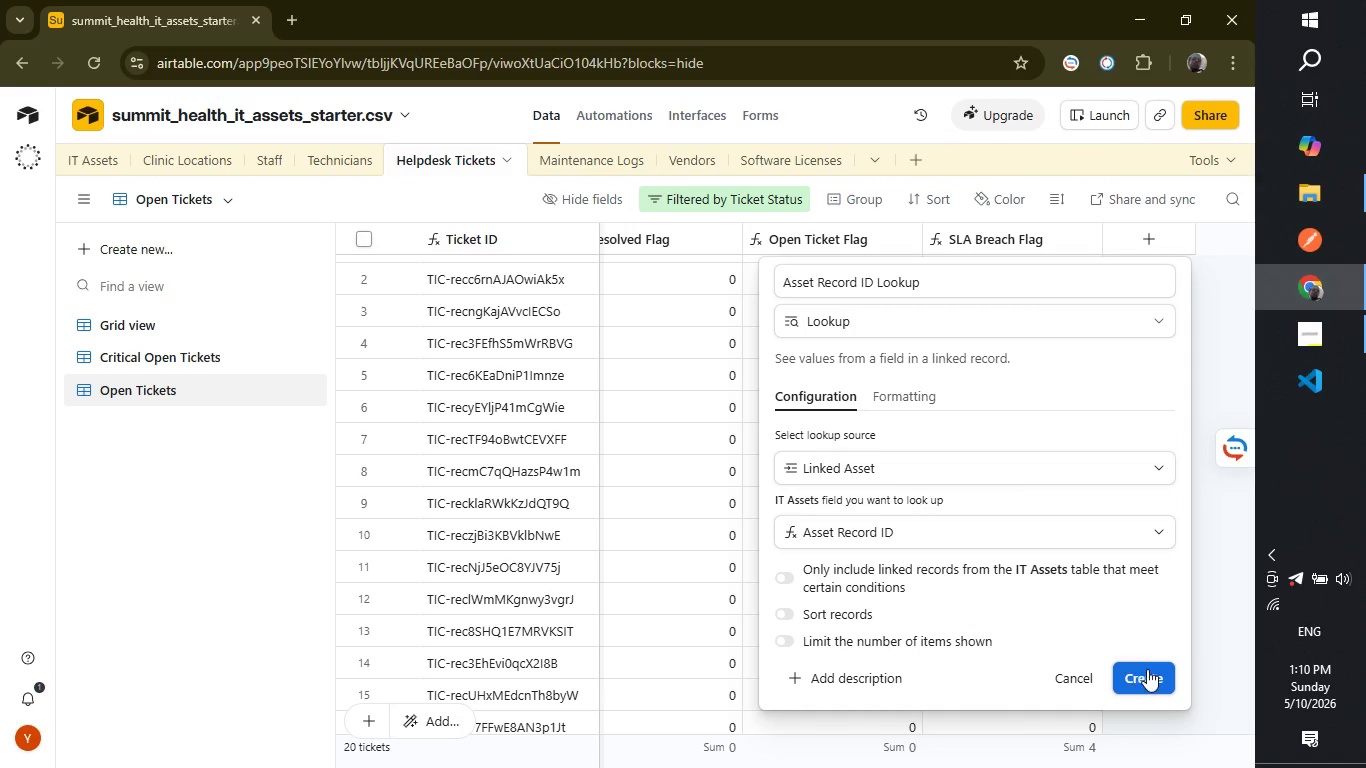 
left_click([1152, 669])
 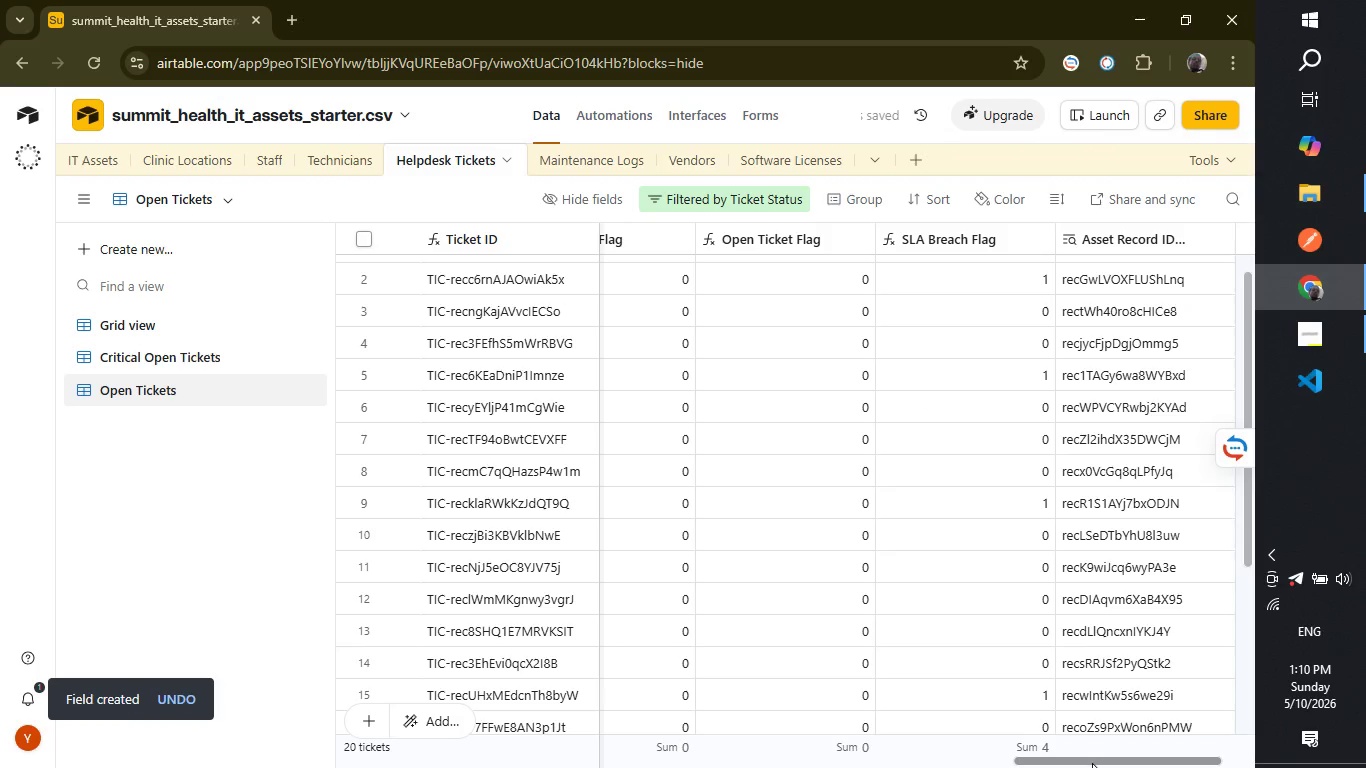 
left_click_drag(start_coordinate=[1097, 762], to_coordinate=[1123, 759])
 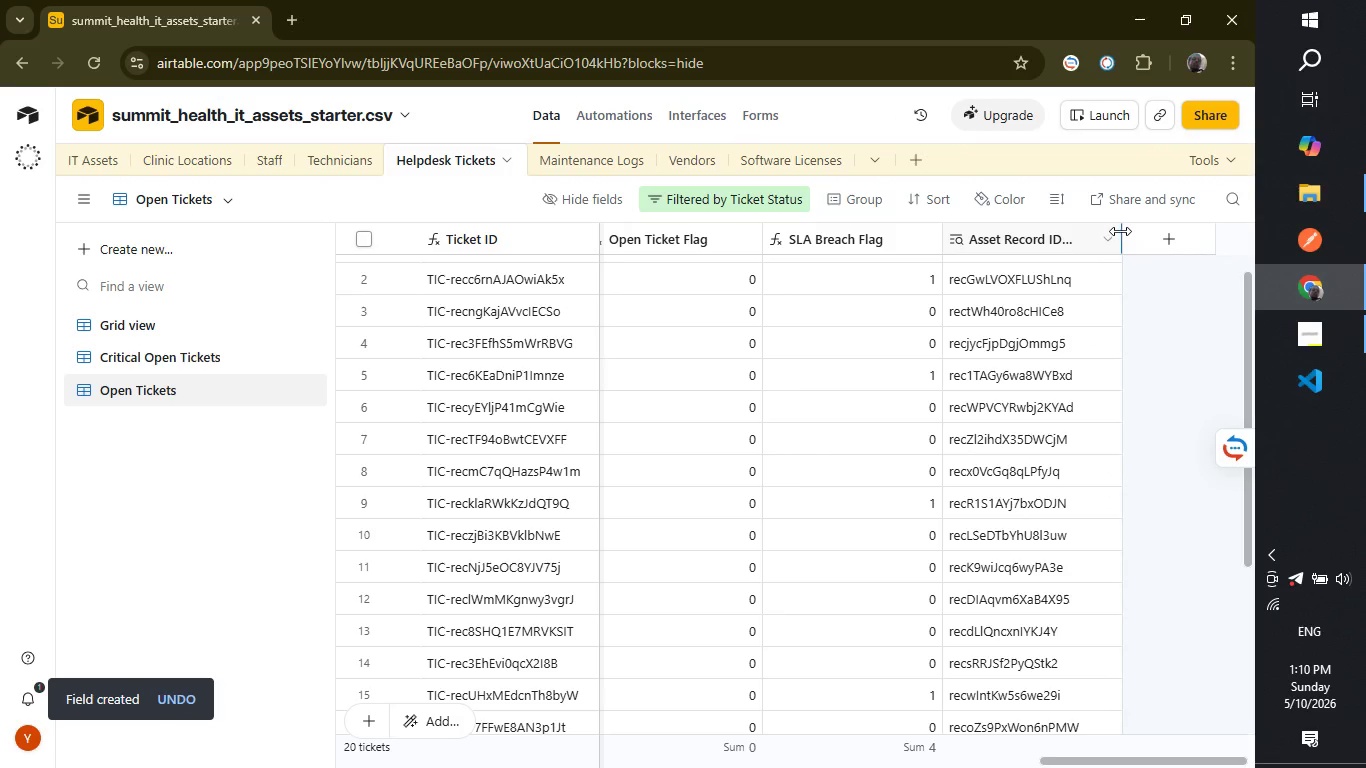 
left_click_drag(start_coordinate=[1120, 232], to_coordinate=[1146, 229])
 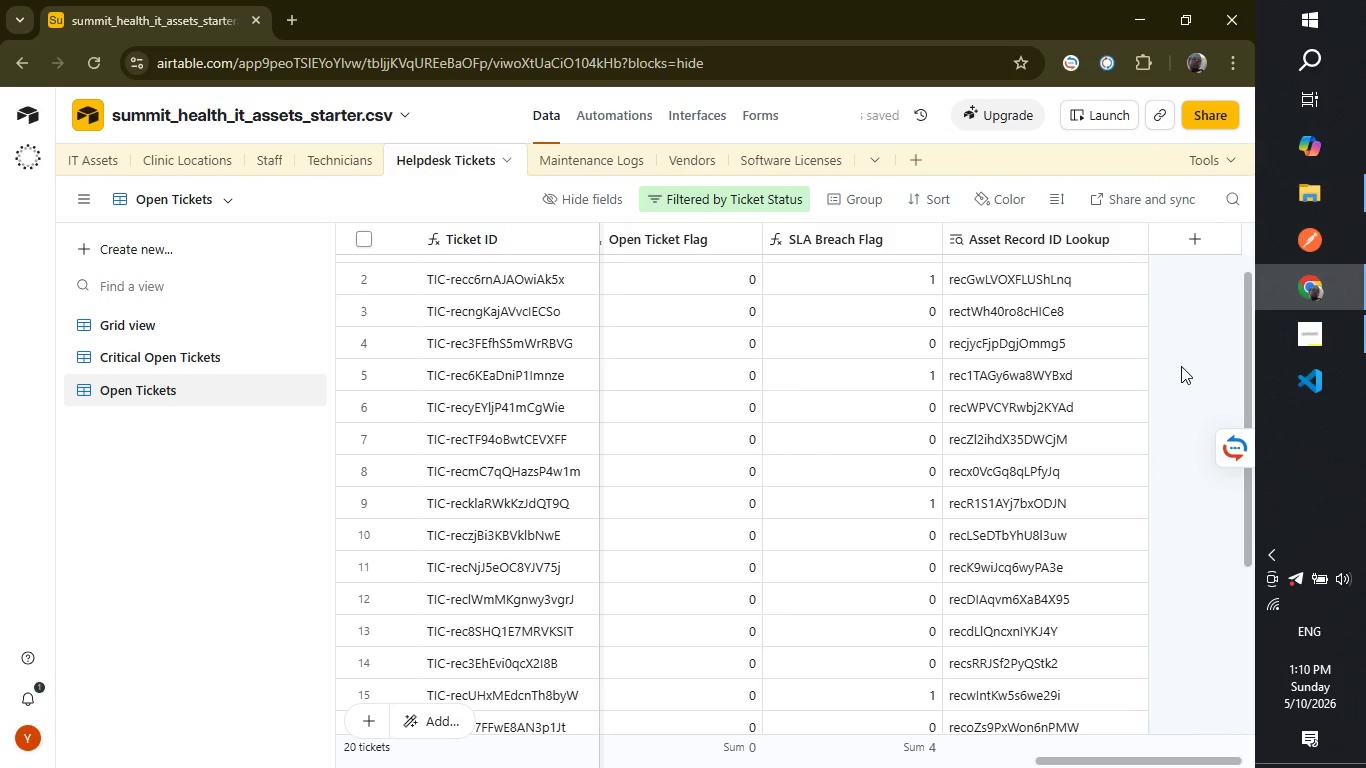 
left_click([1181, 366])
 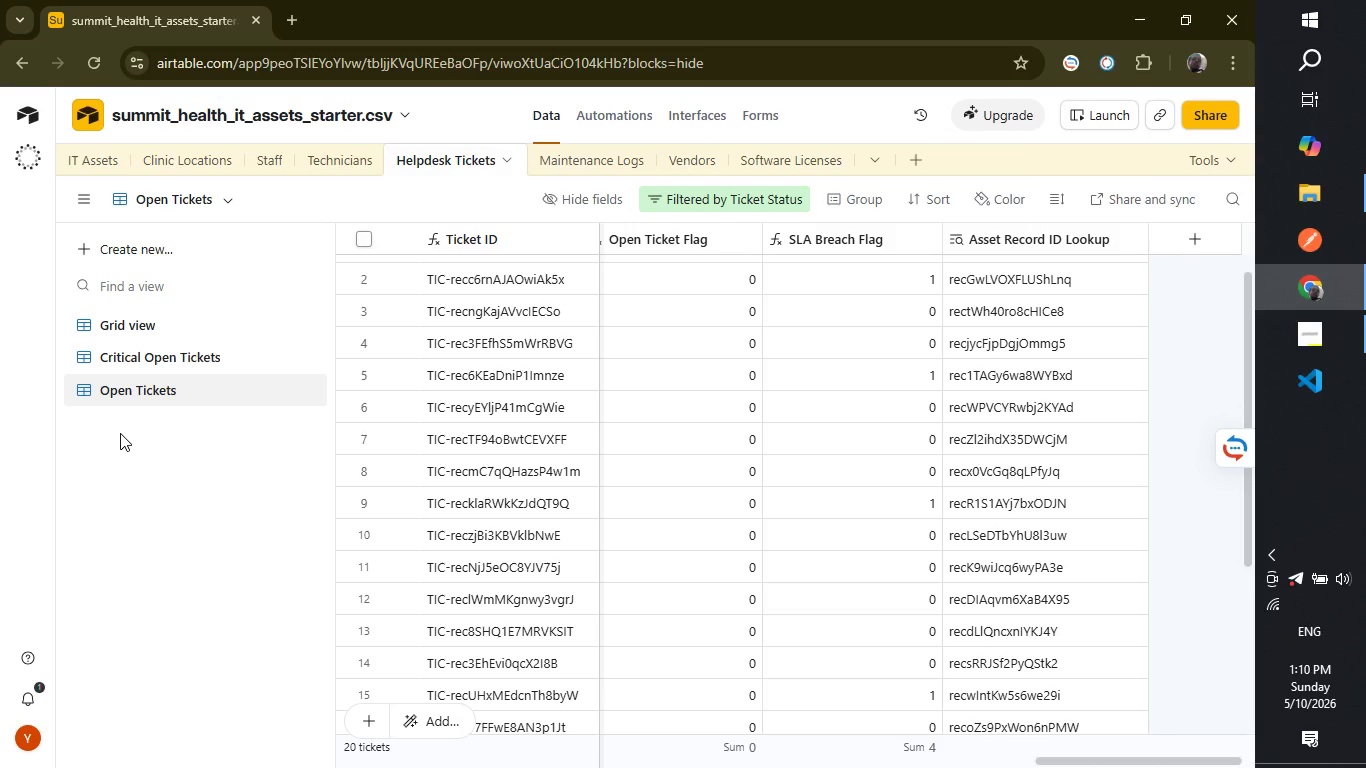 
wait(17.5)
 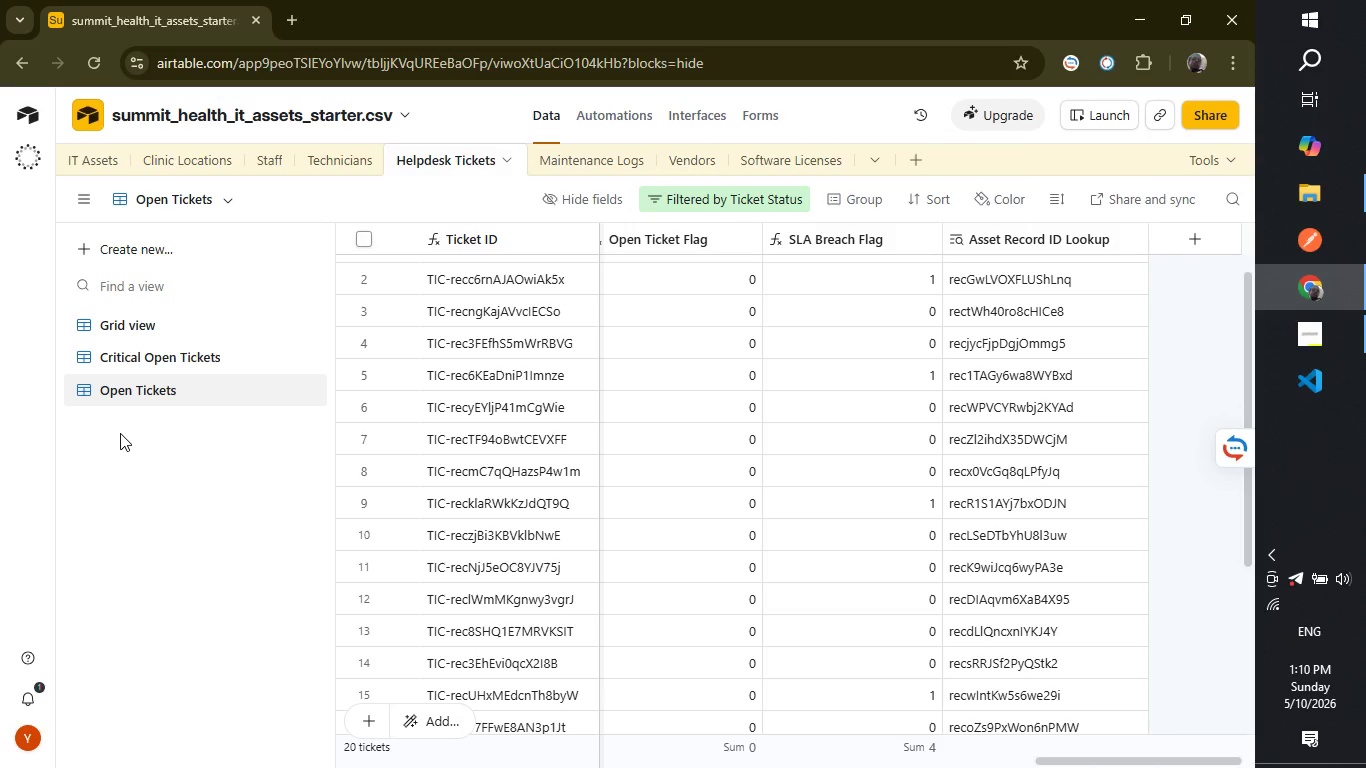 
left_click([601, 118])
 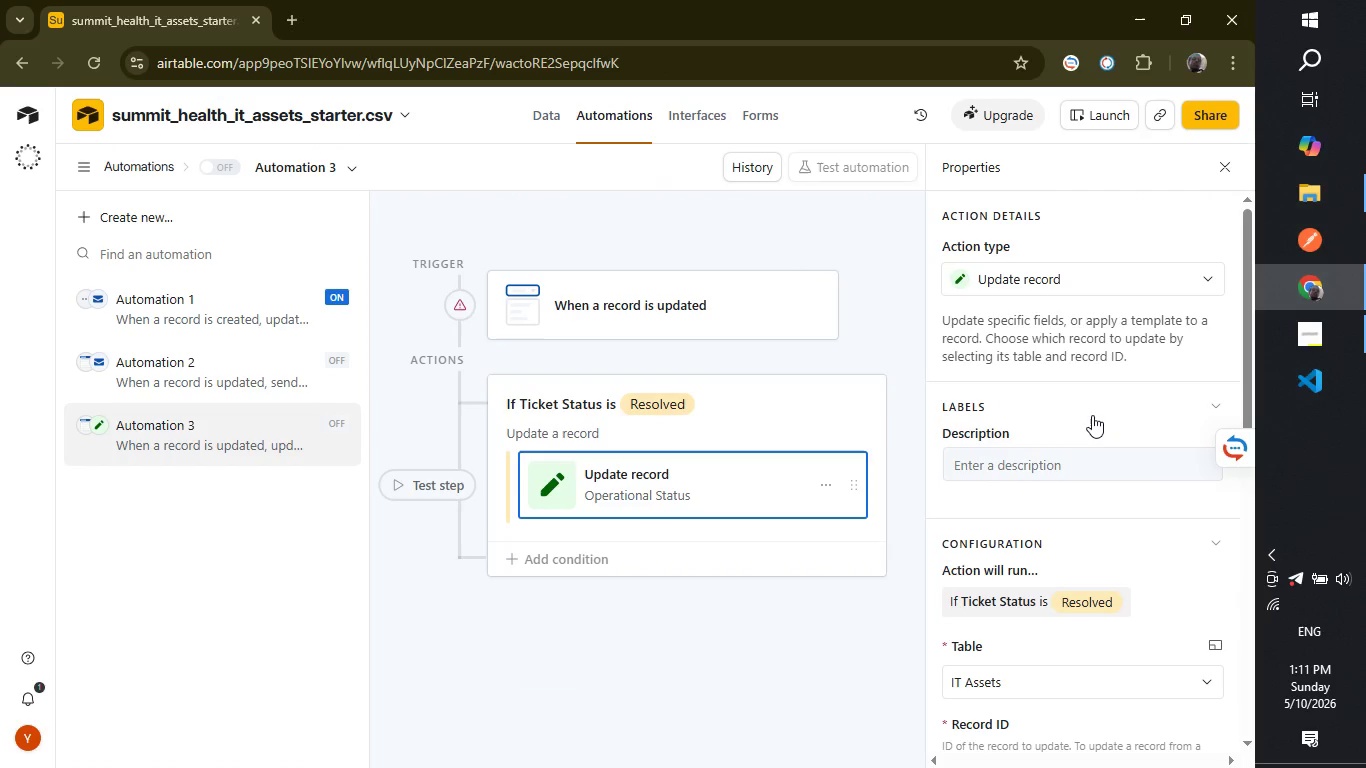 
wait(6.22)
 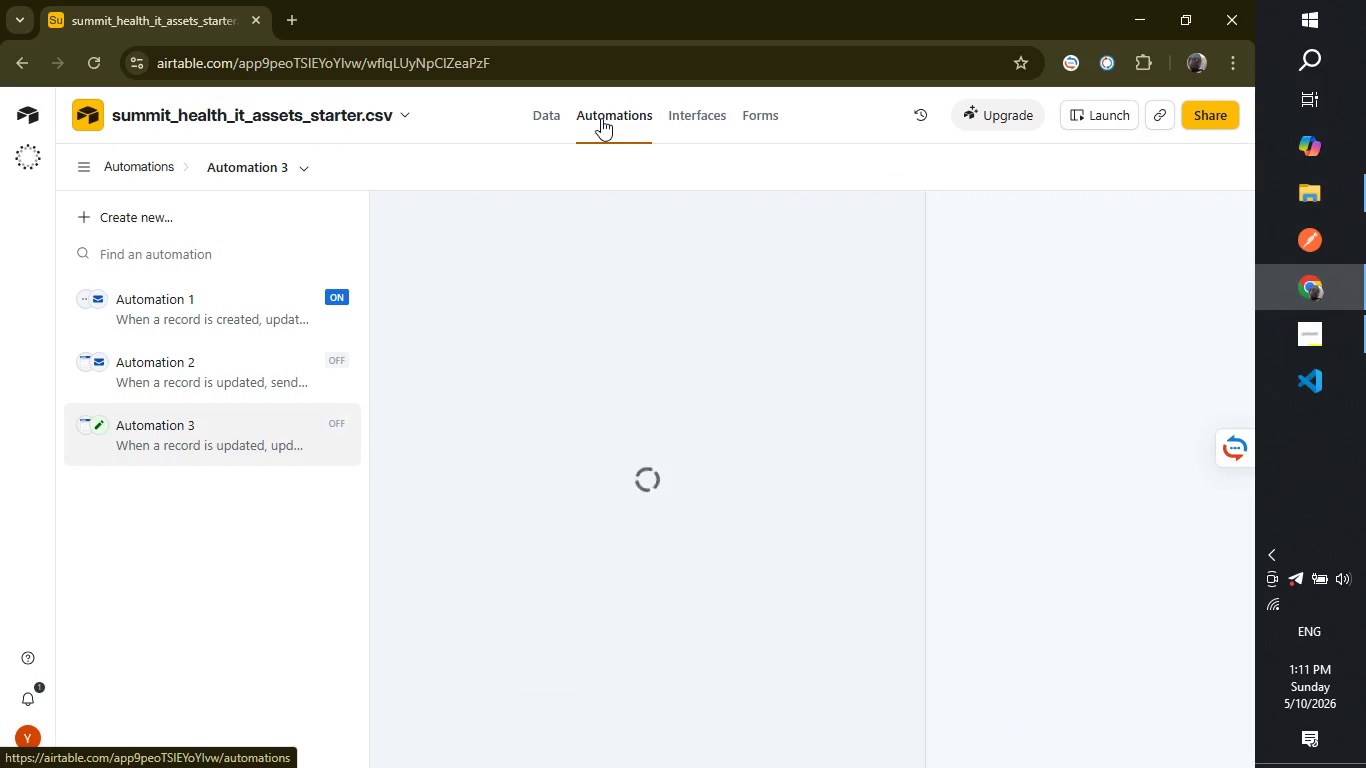 
left_click_drag(start_coordinate=[1246, 388], to_coordinate=[1228, 571])
 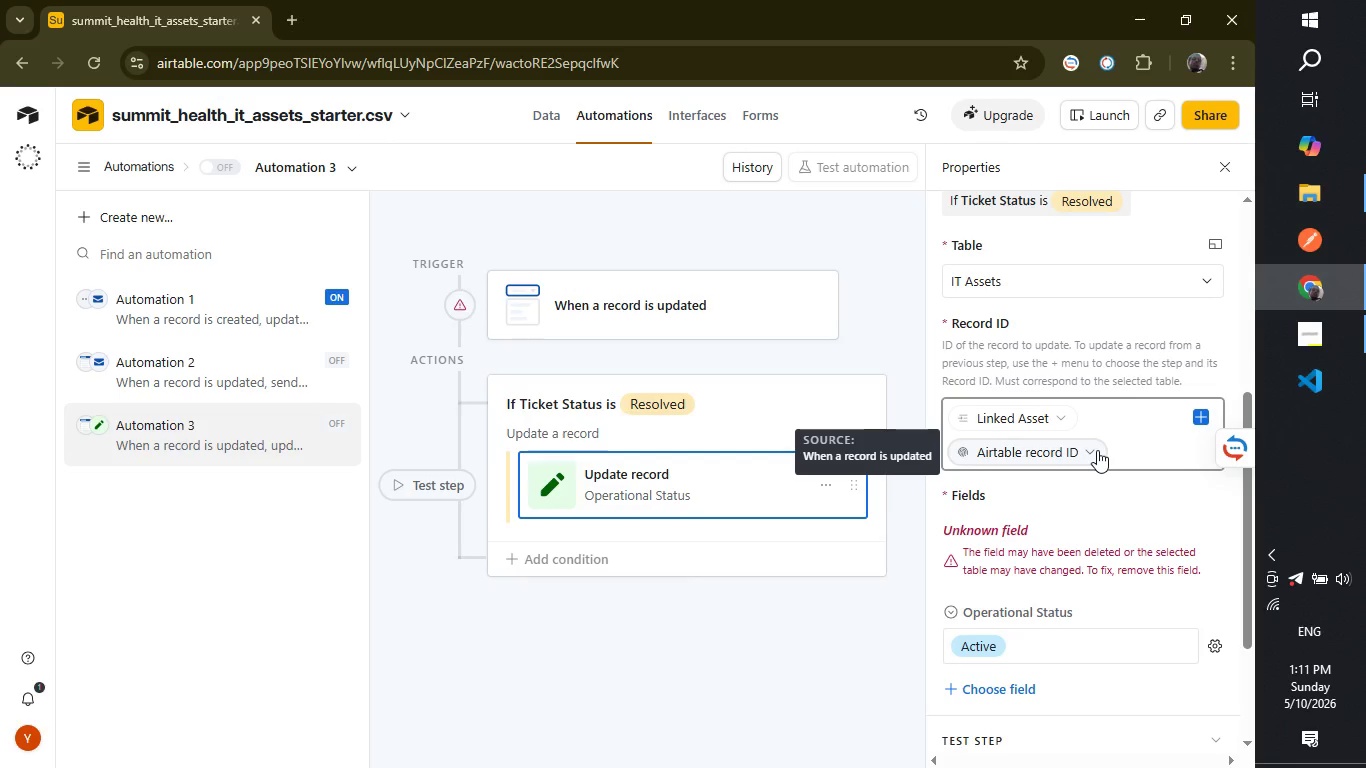 
wait(15.06)
 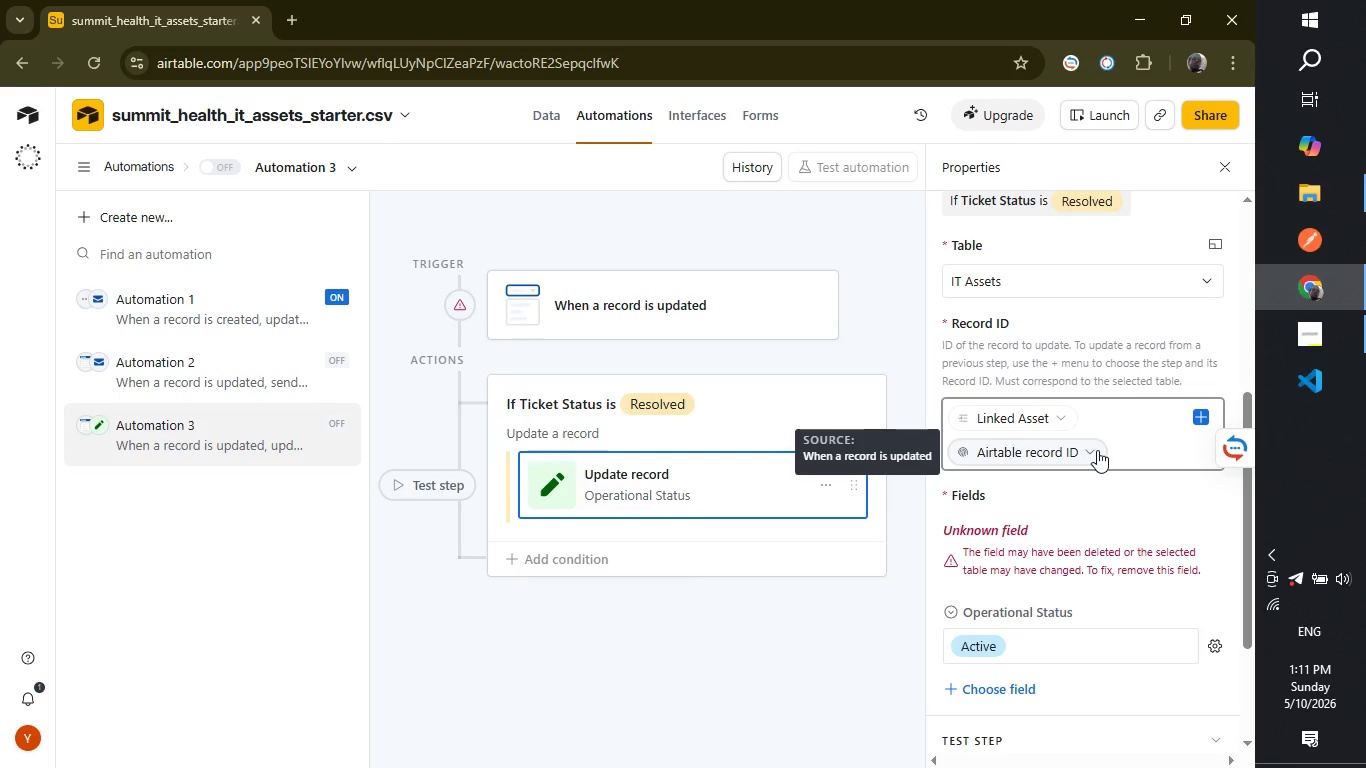 
left_click([1054, 417])
 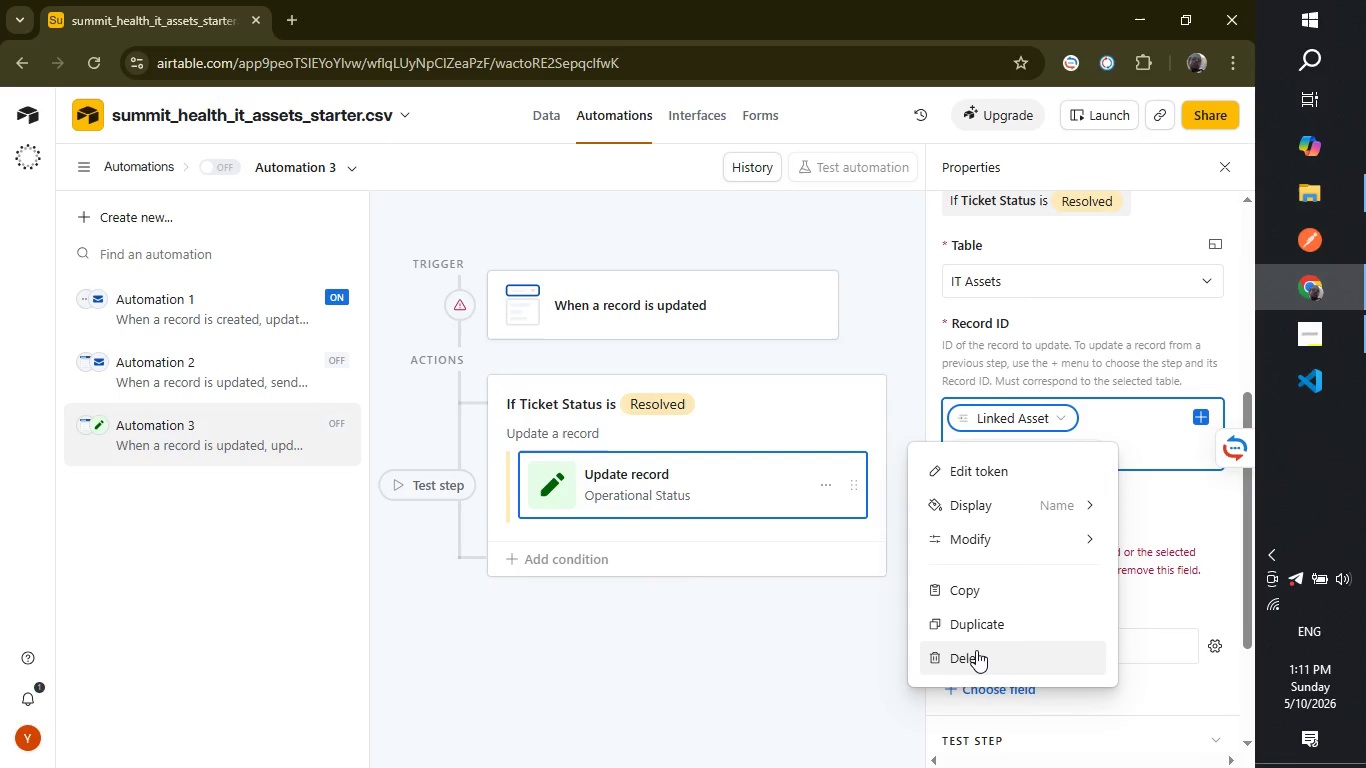 
left_click([976, 650])
 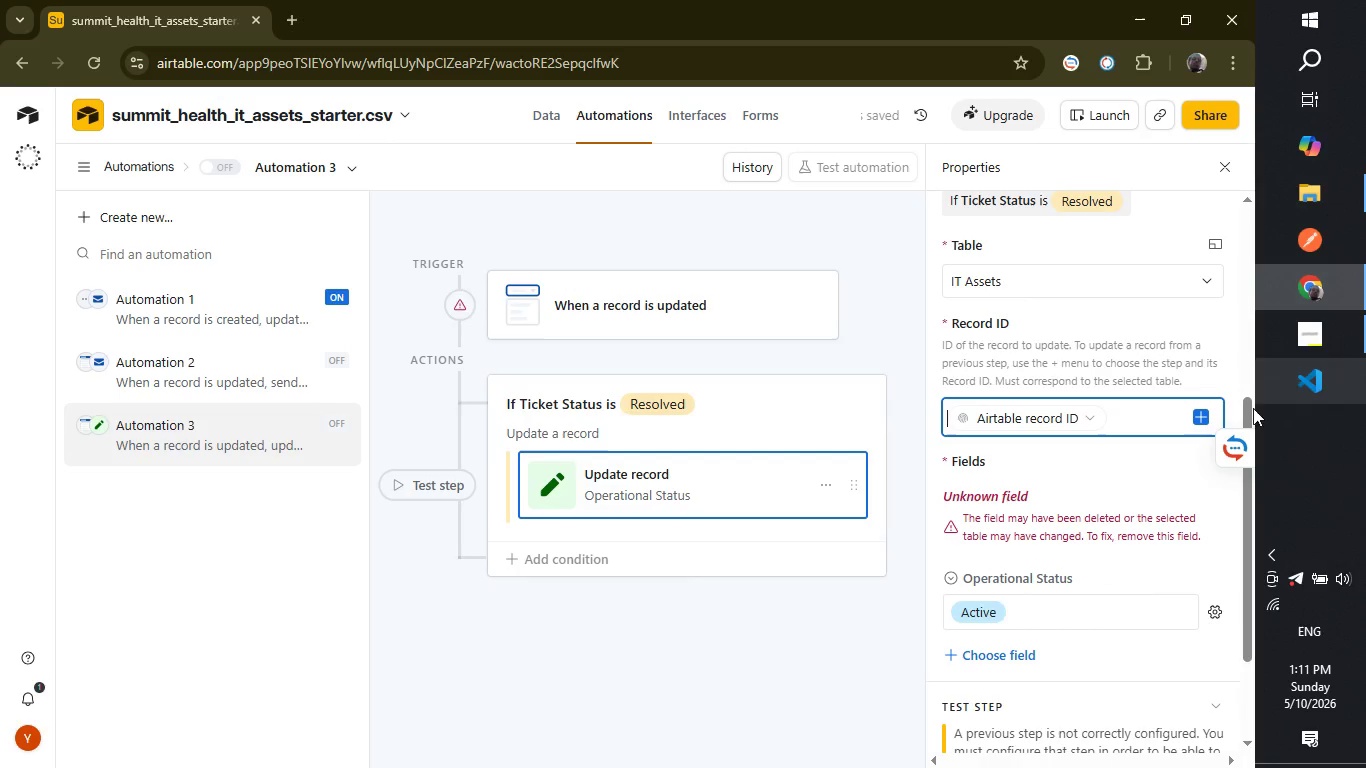 
left_click([1204, 415])
 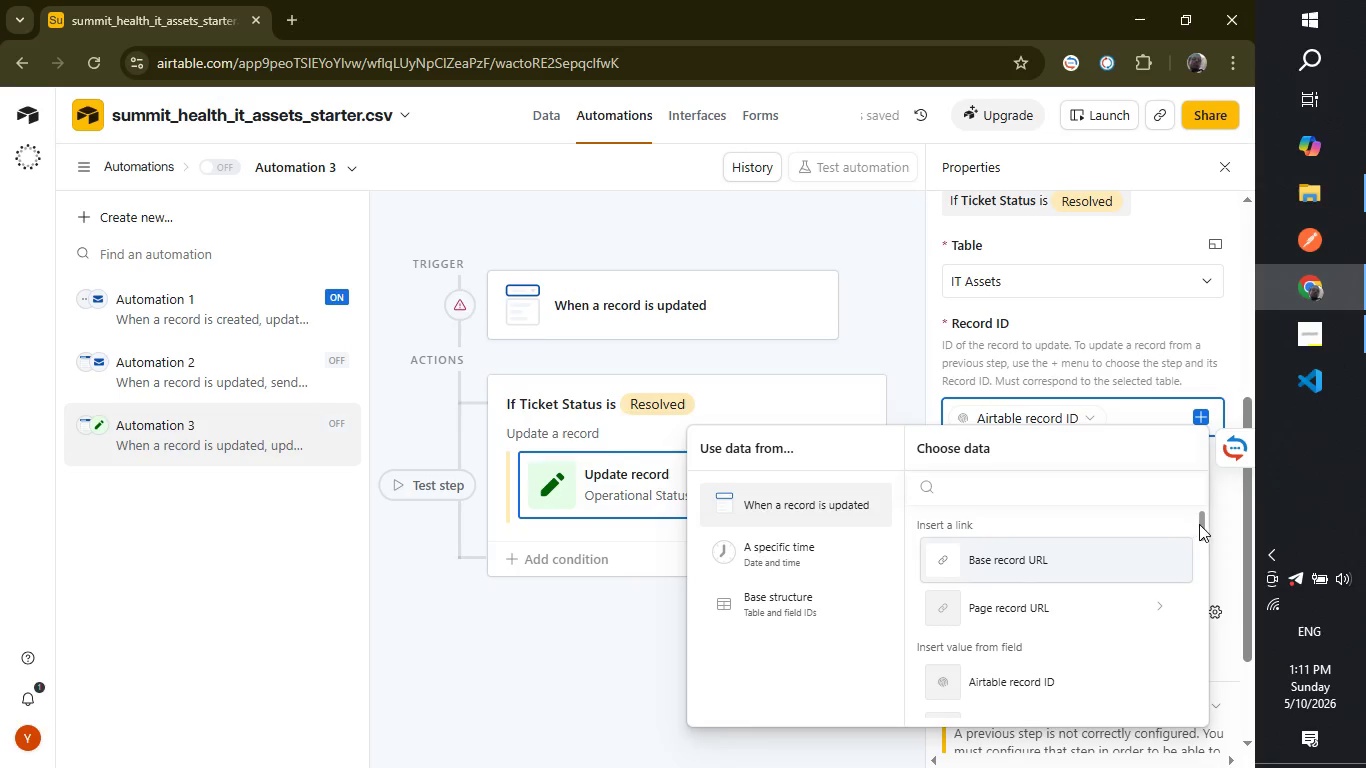 
left_click_drag(start_coordinate=[1204, 521], to_coordinate=[1200, 710])
 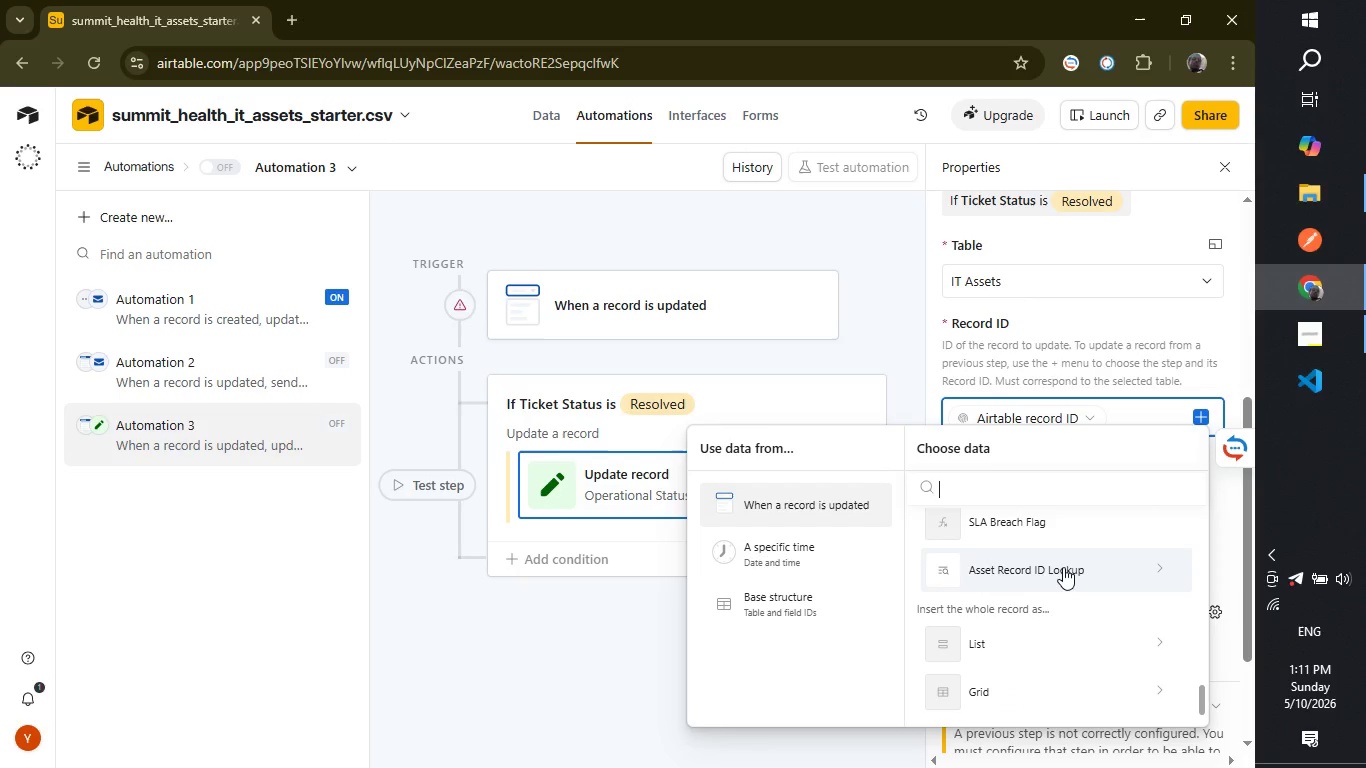 
left_click([1063, 567])
 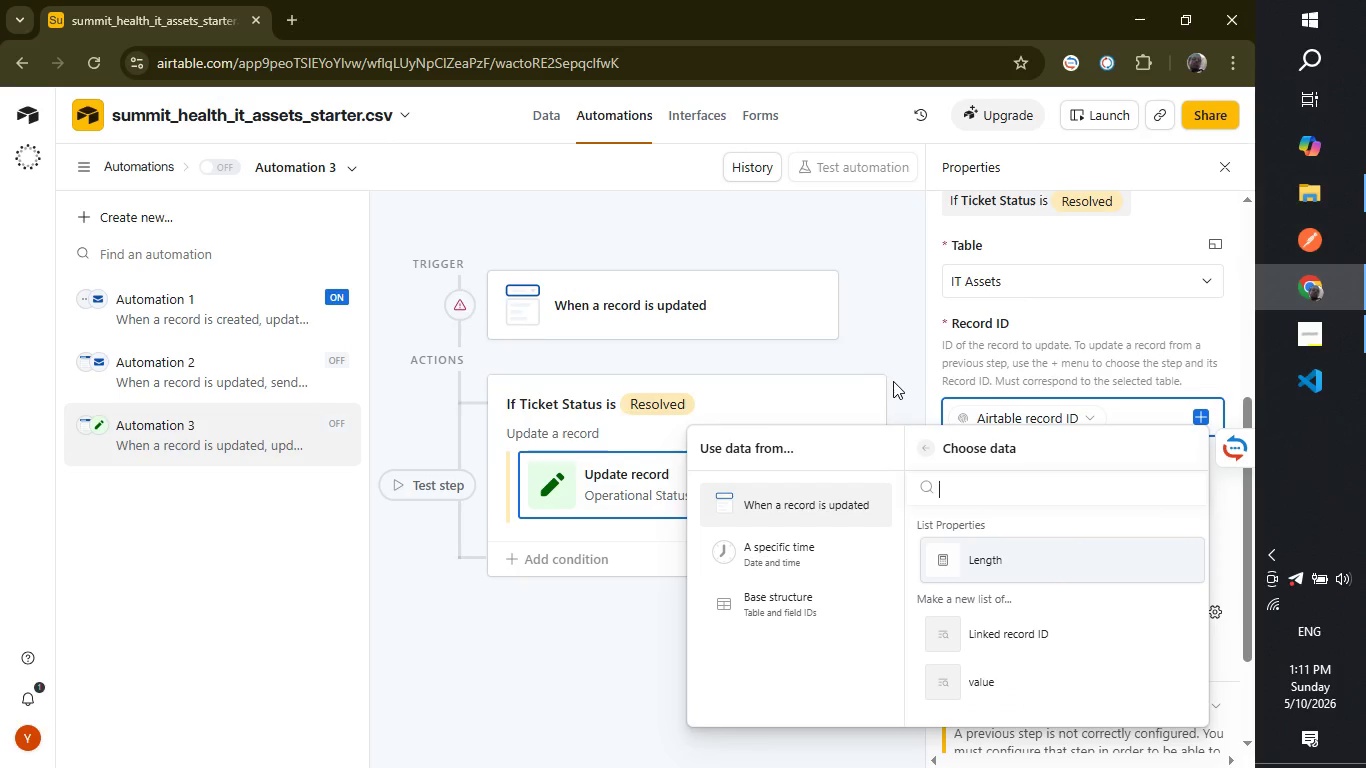 
left_click([897, 381])
 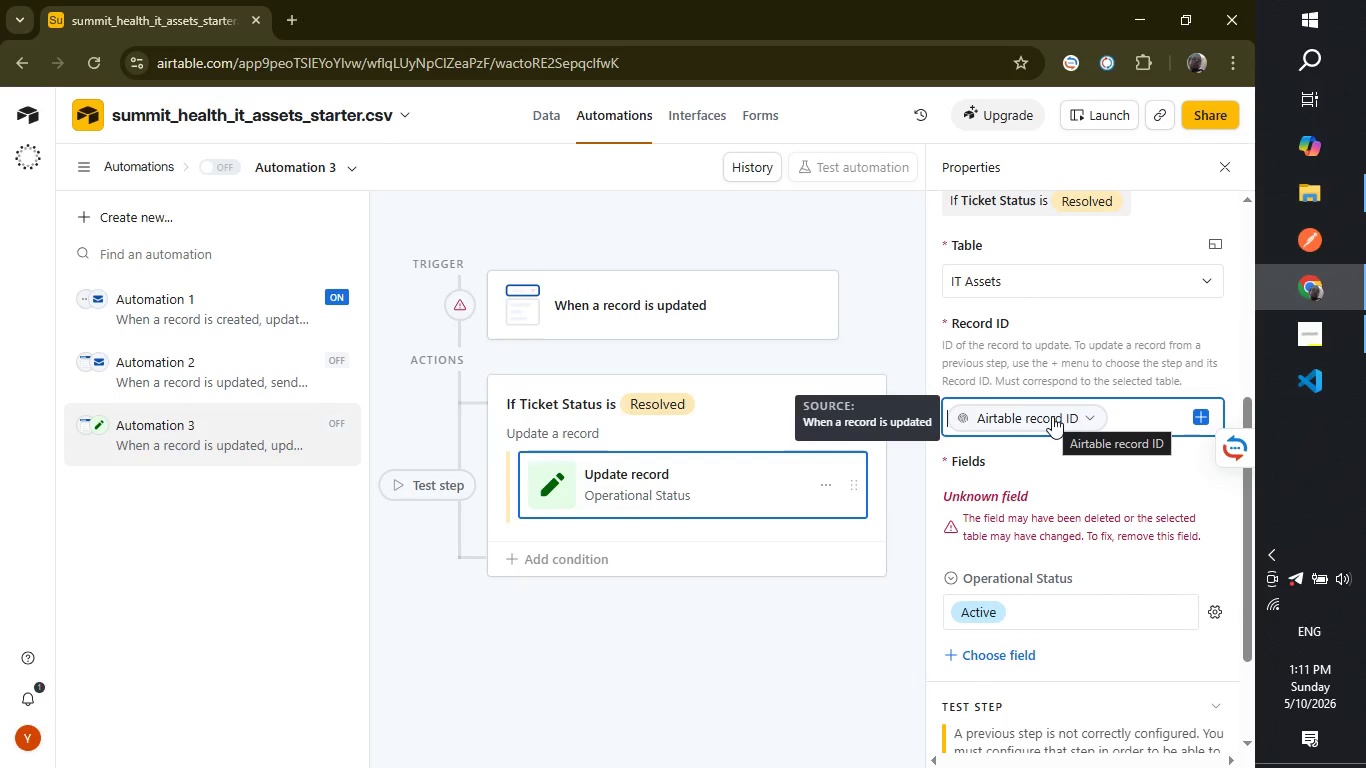 
right_click([1052, 416])
 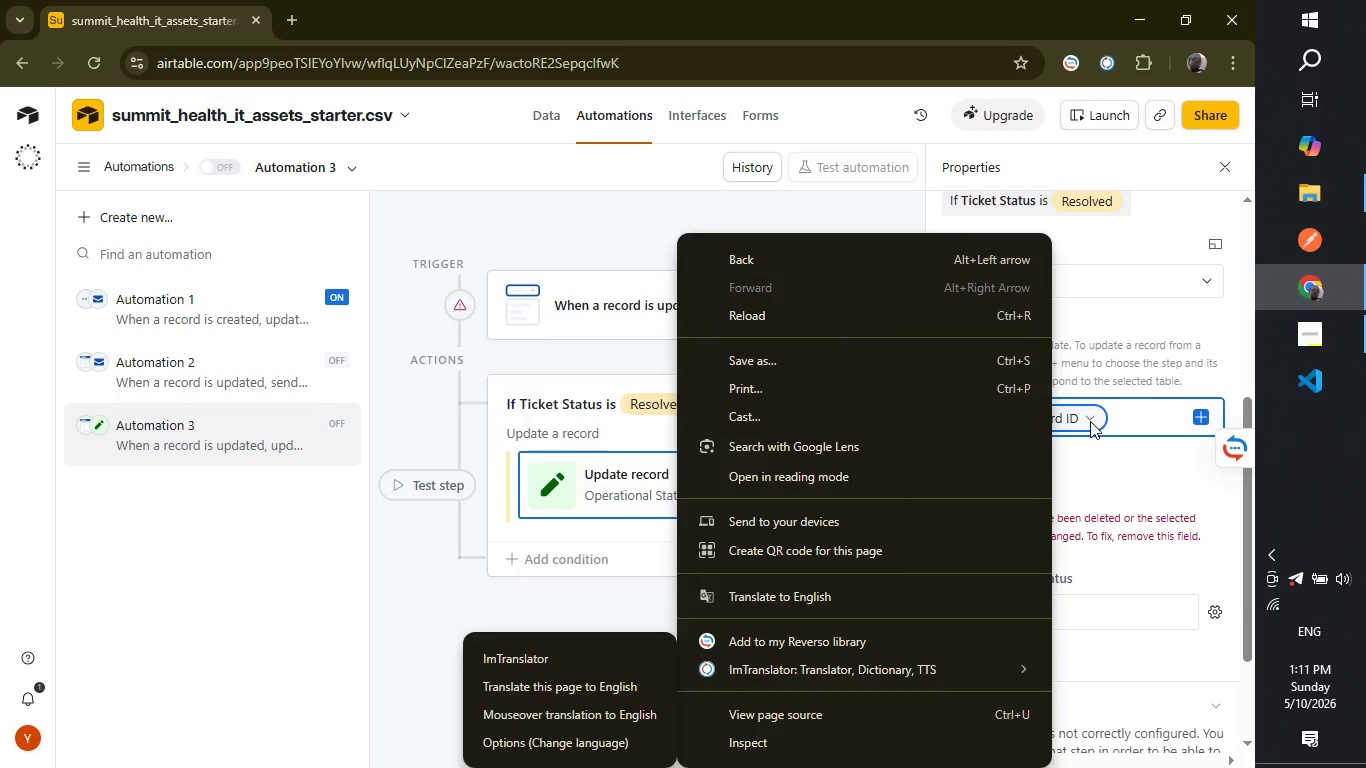 
left_click([1090, 410])
 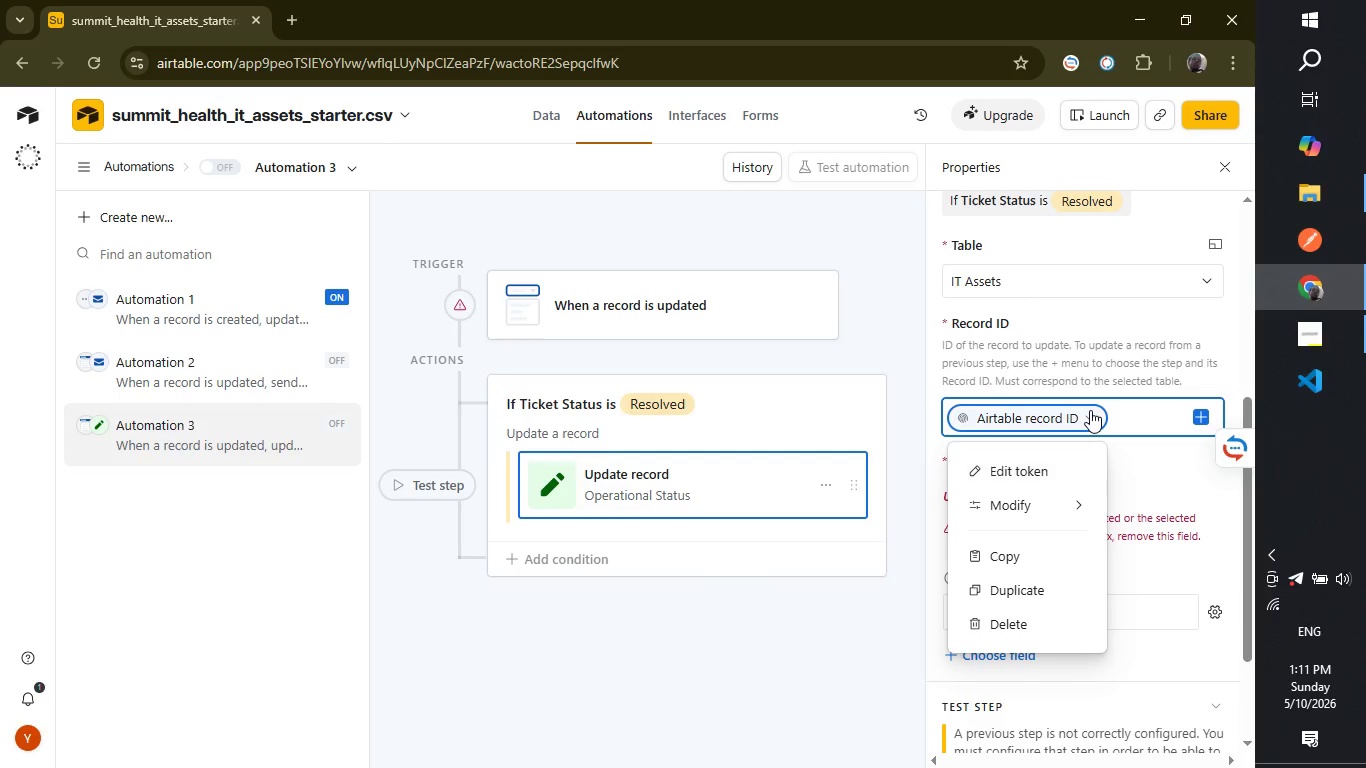 
left_click([1090, 410])
 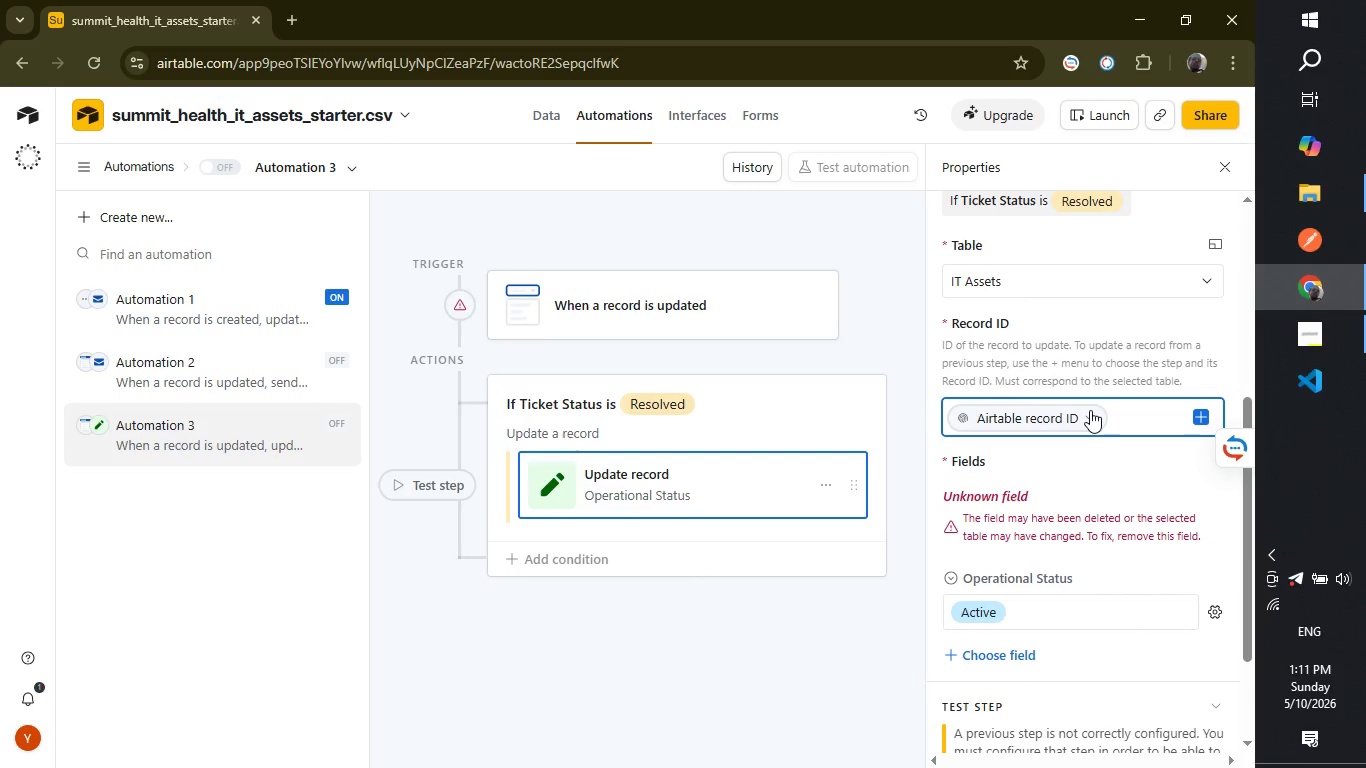 
left_click([1090, 410])
 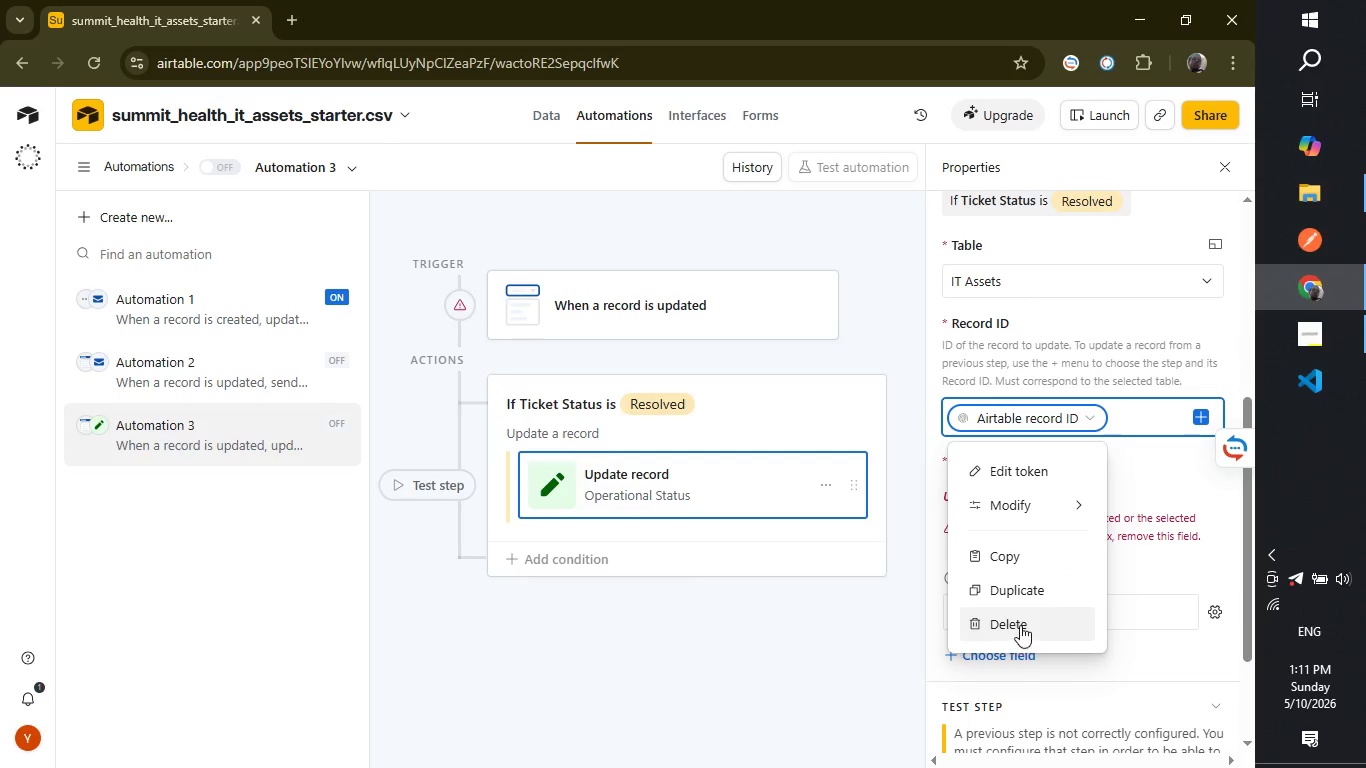 
left_click([1020, 624])
 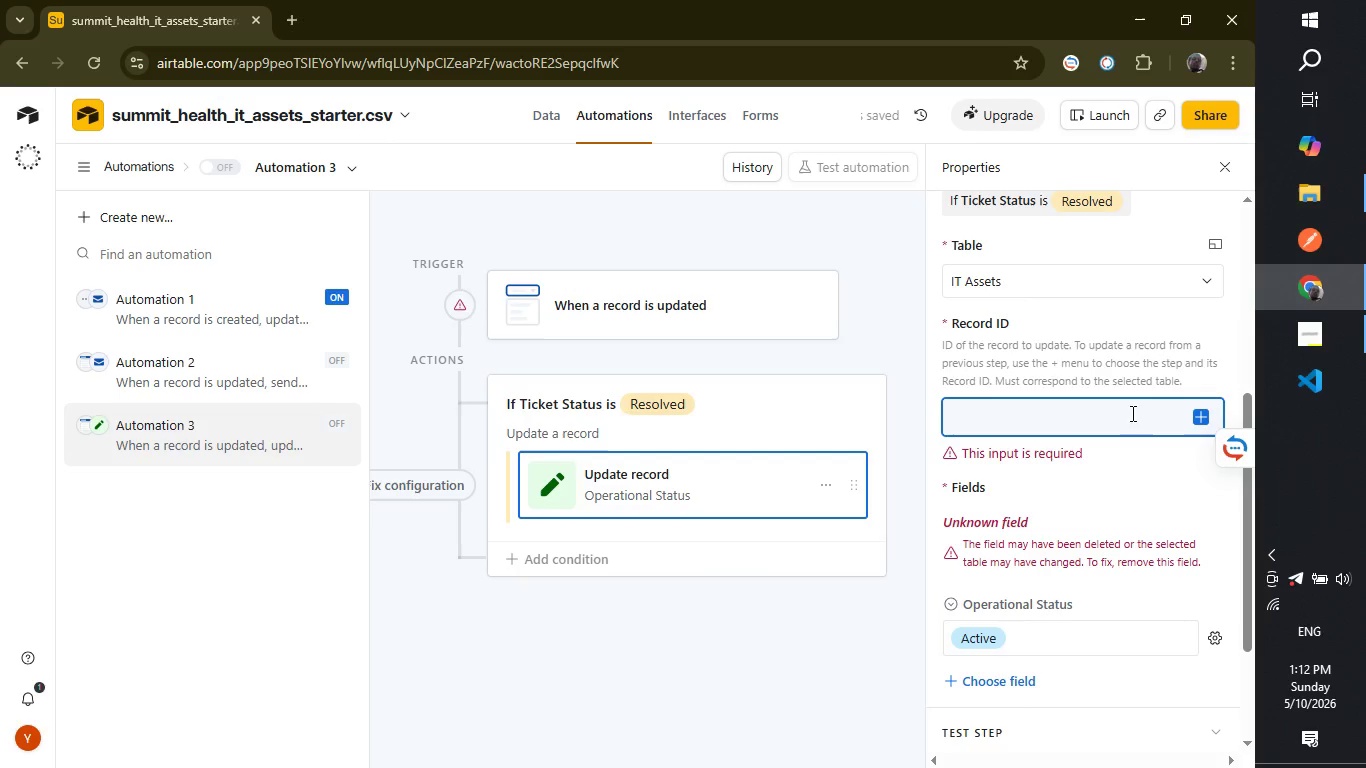 
left_click([1198, 413])
 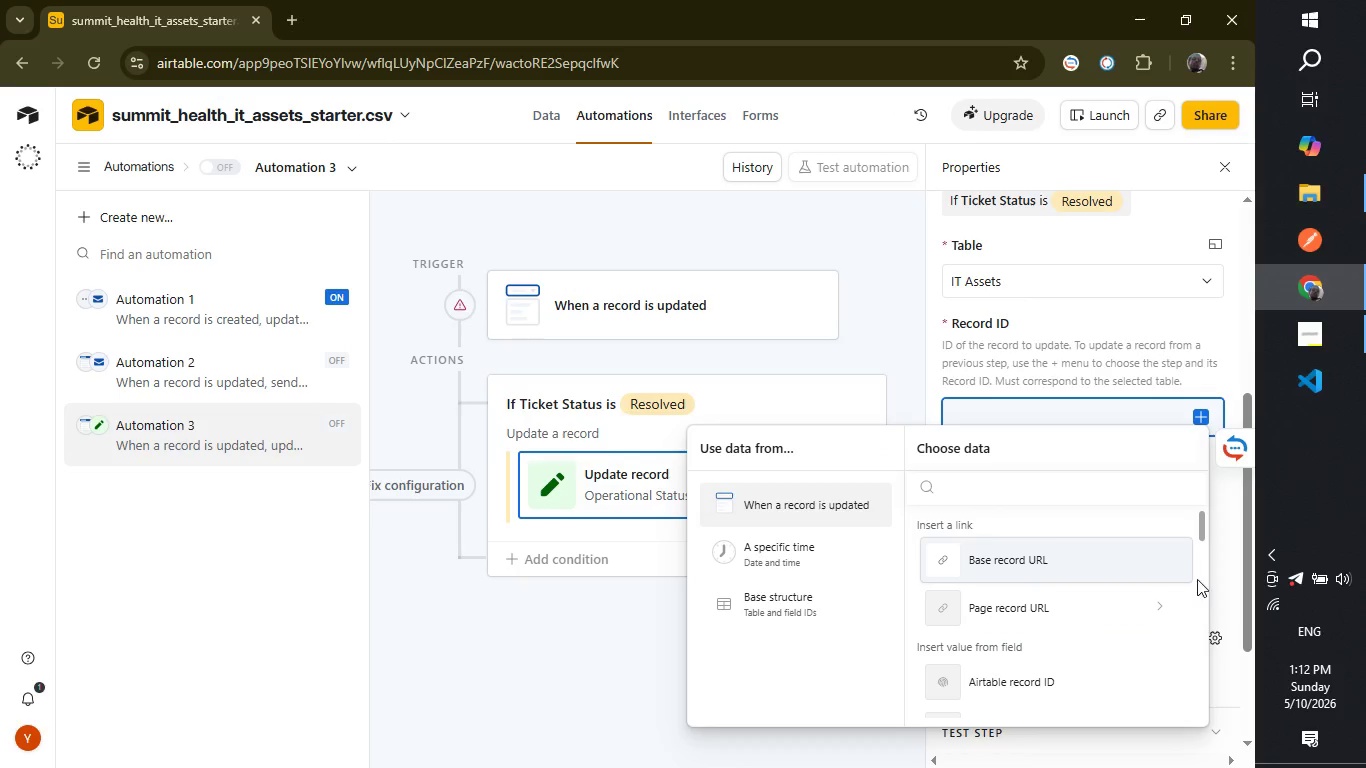 
left_click_drag(start_coordinate=[1204, 528], to_coordinate=[1200, 726])
 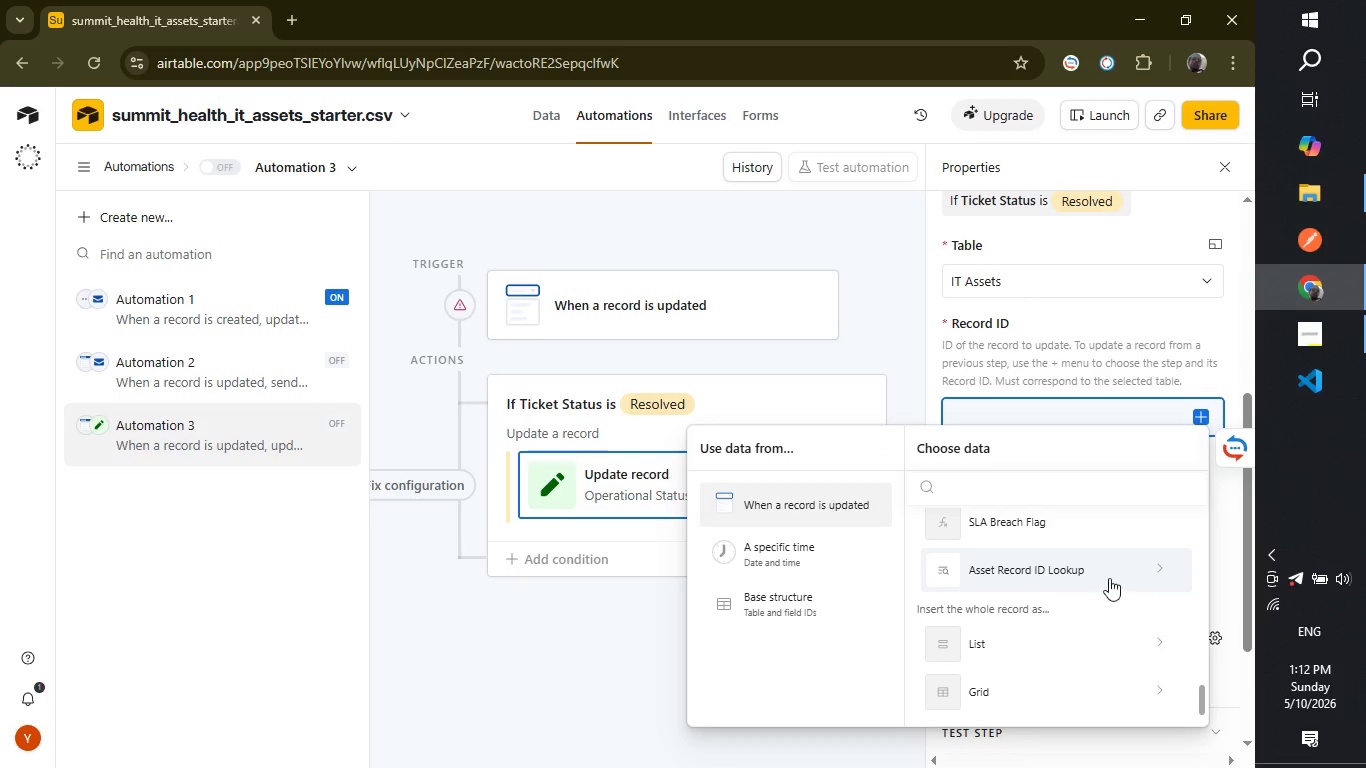 
left_click([1087, 568])
 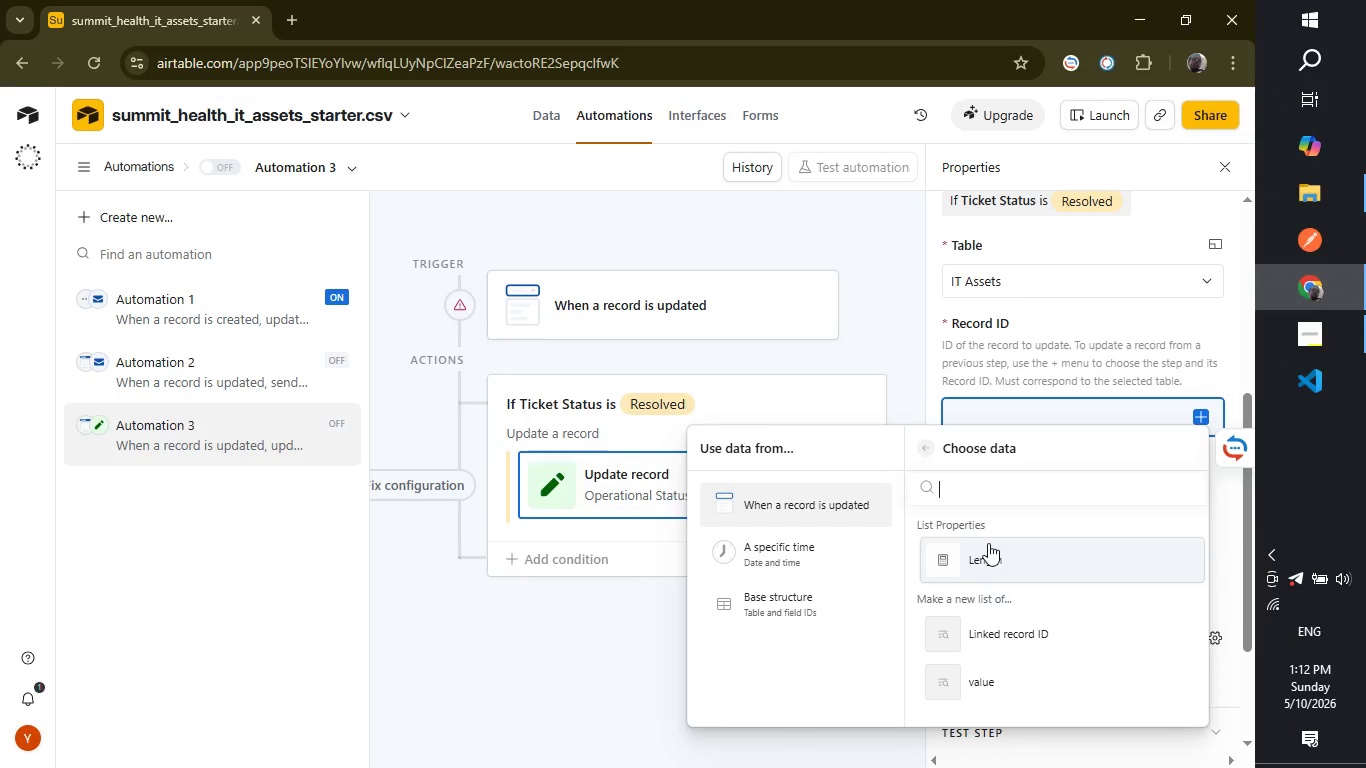 
wait(9.34)
 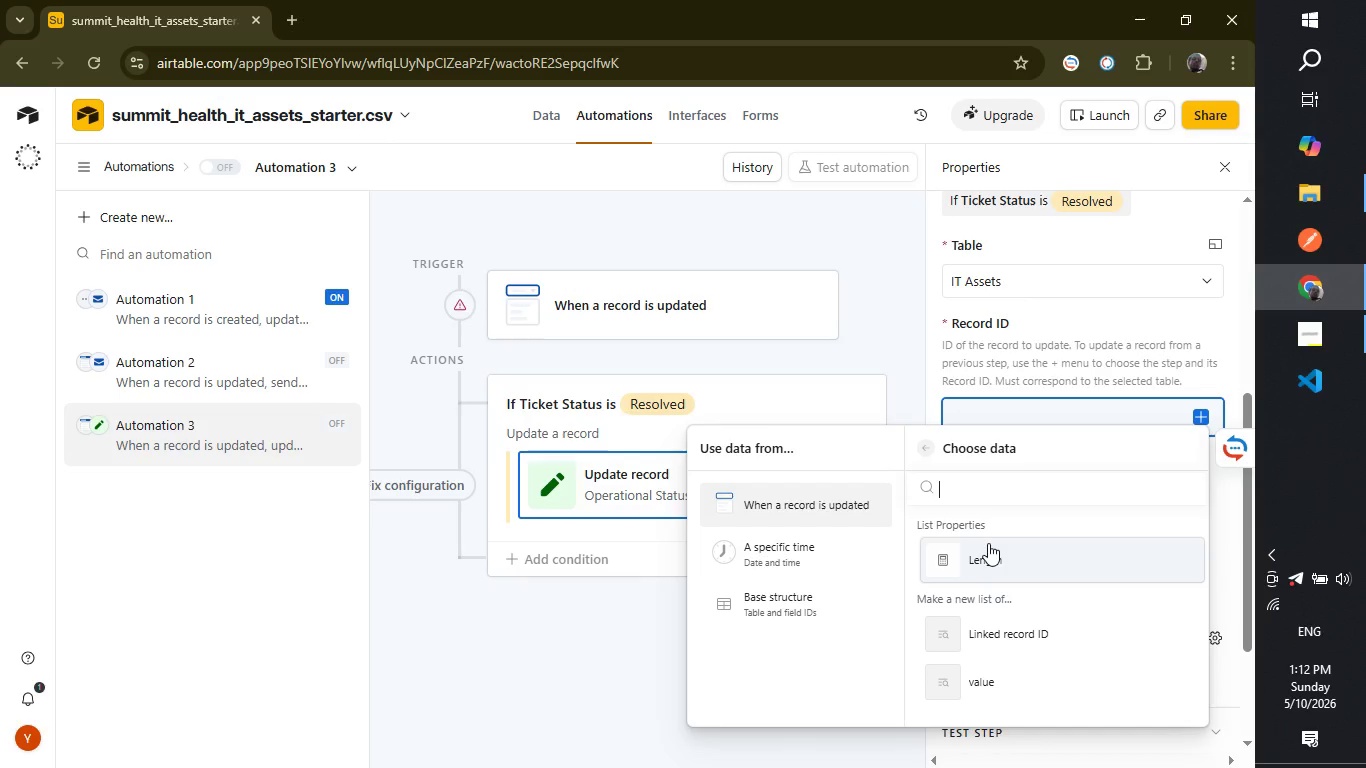 
left_click([1005, 625])
 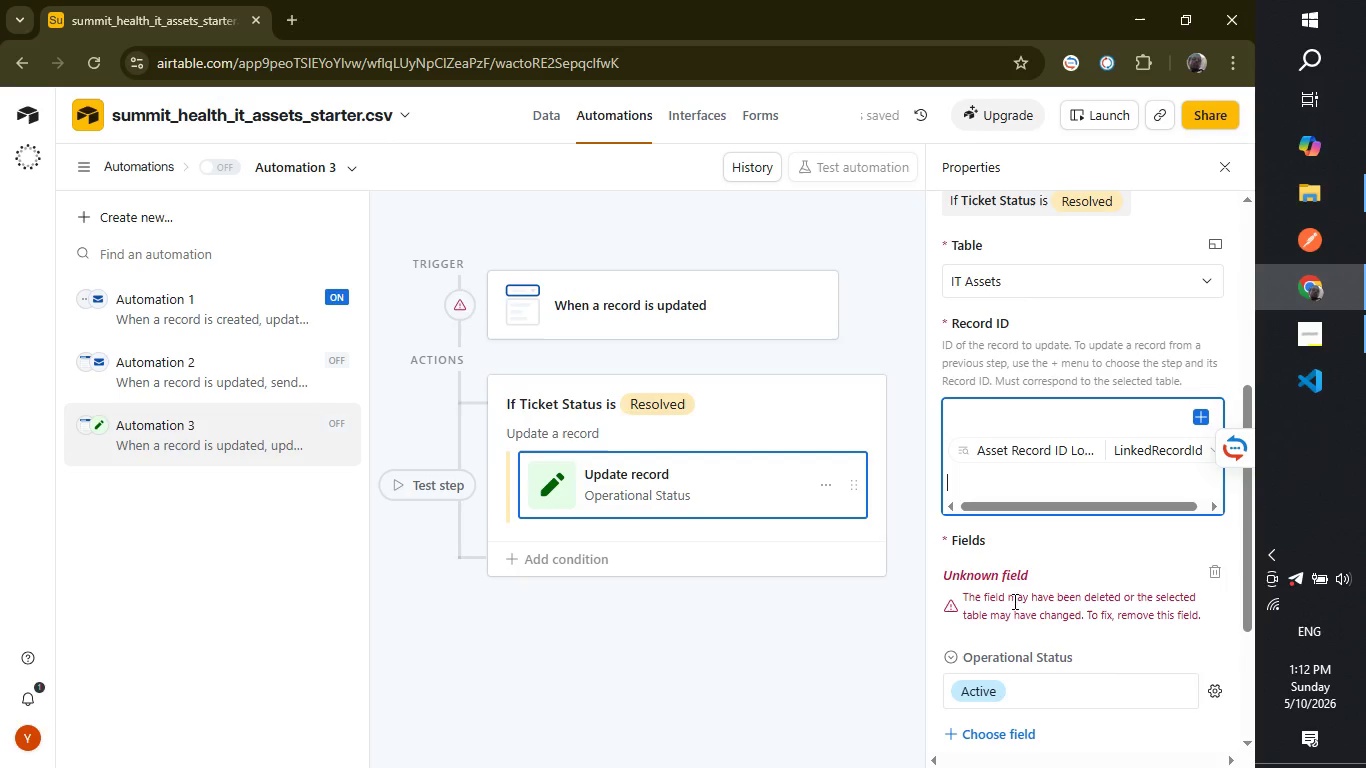 
wait(6.3)
 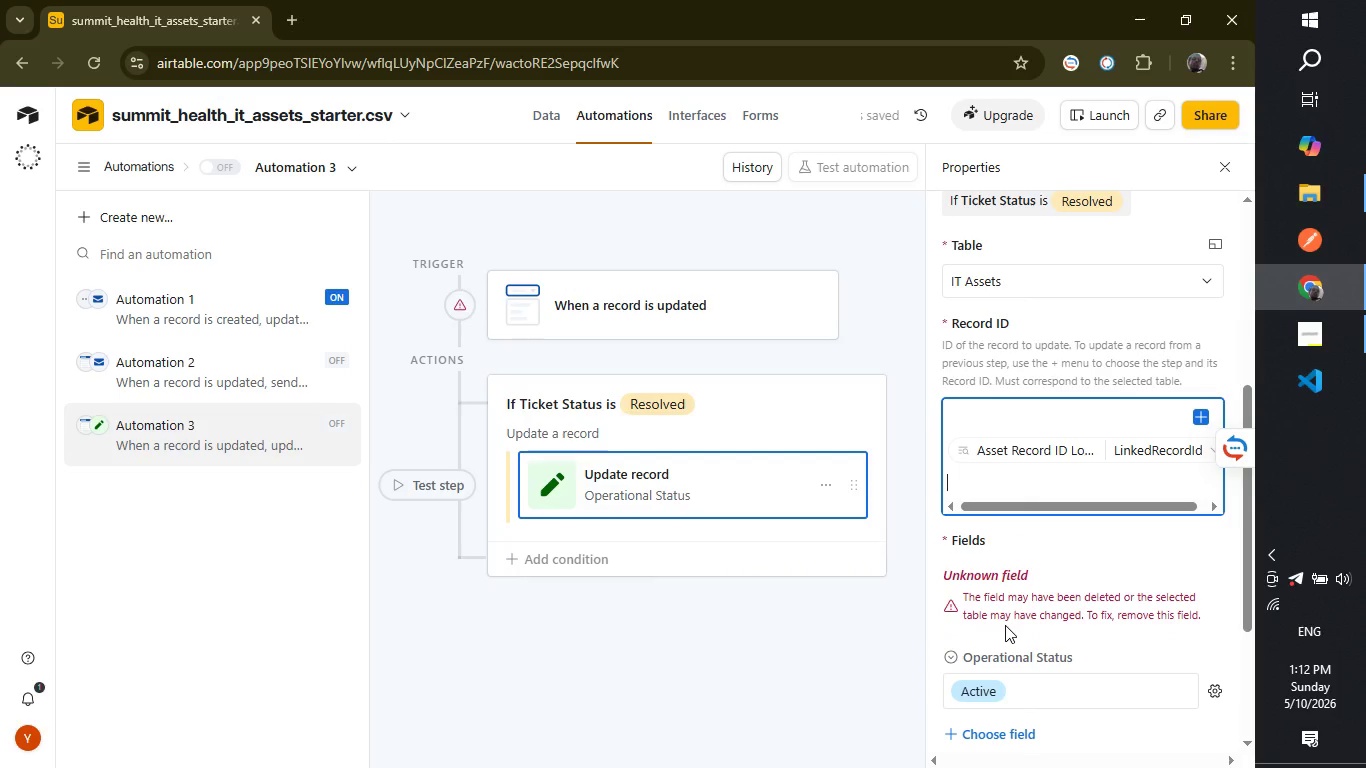 
left_click_drag(start_coordinate=[1052, 502], to_coordinate=[1351, 500])
 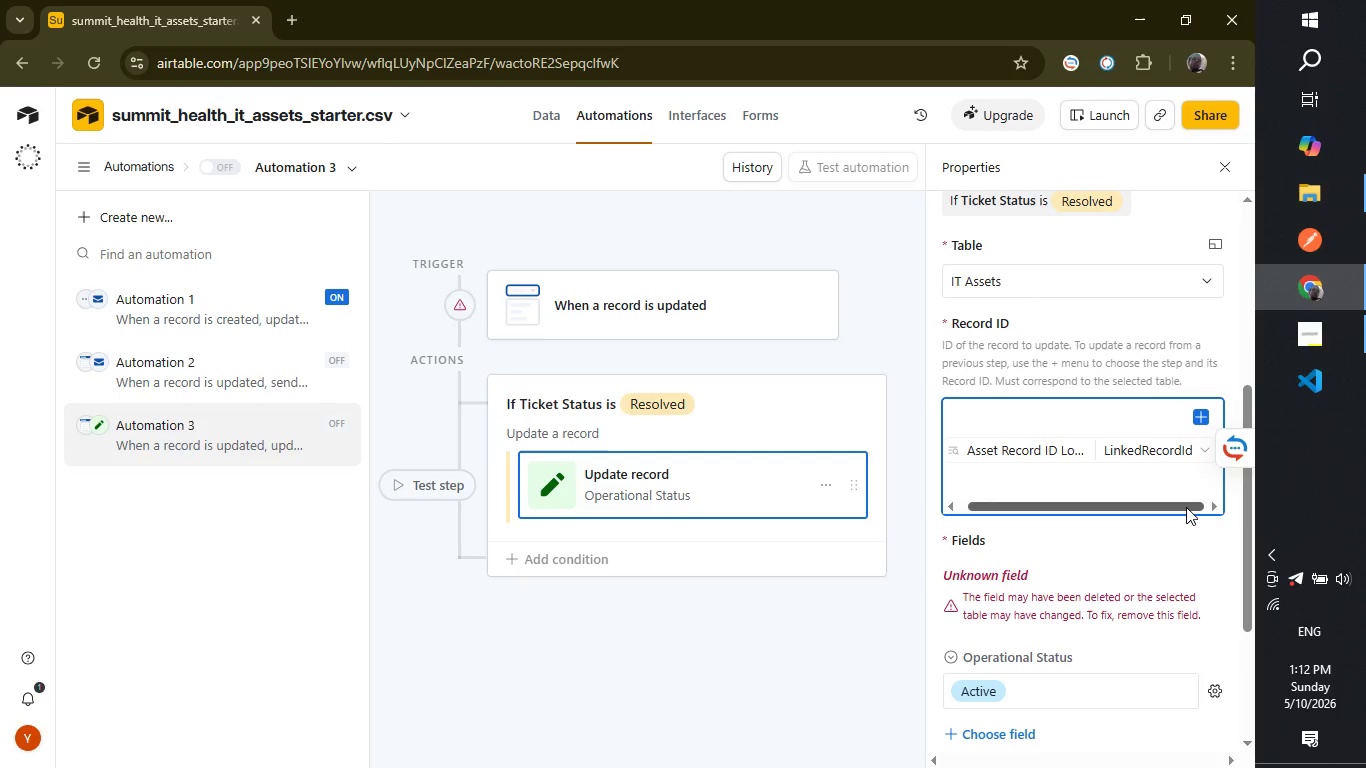 
left_click_drag(start_coordinate=[1186, 507], to_coordinate=[1147, 510])
 